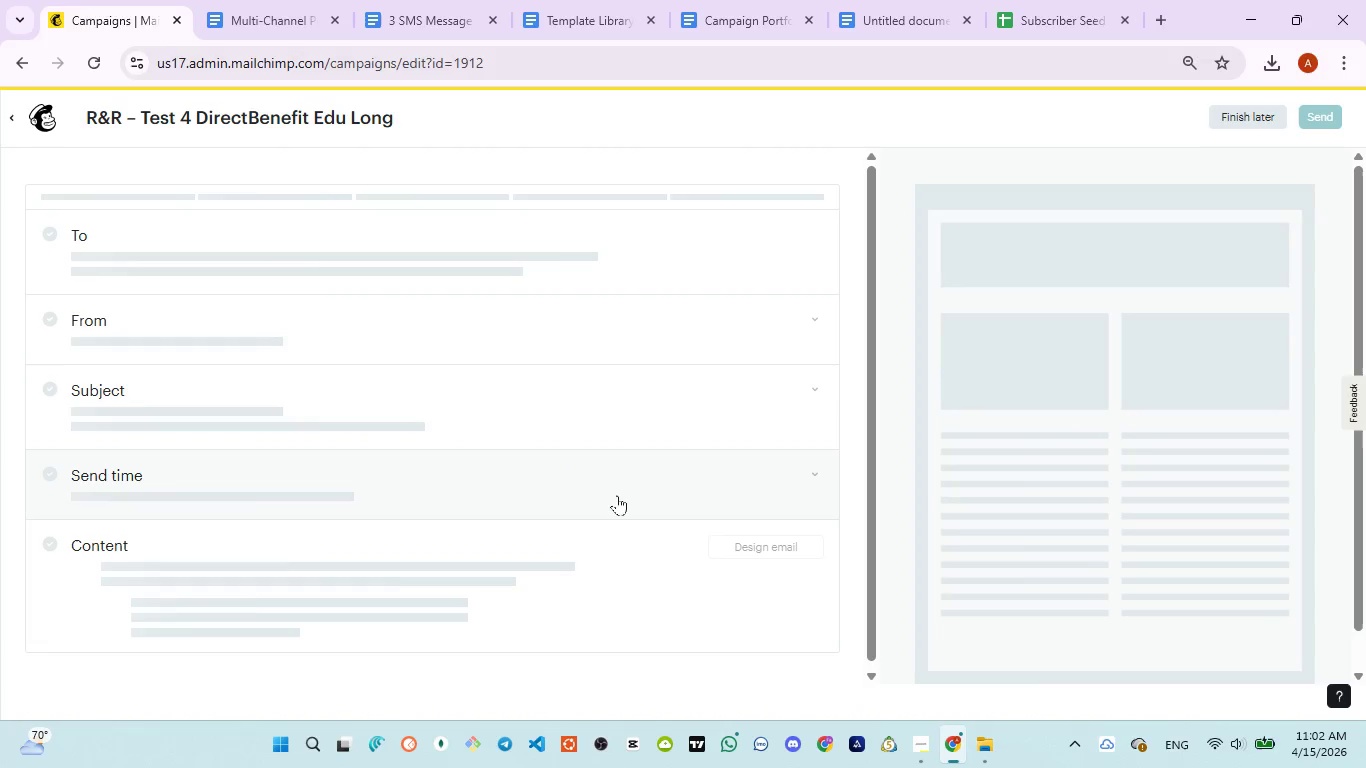 
mouse_move([353, 413])
 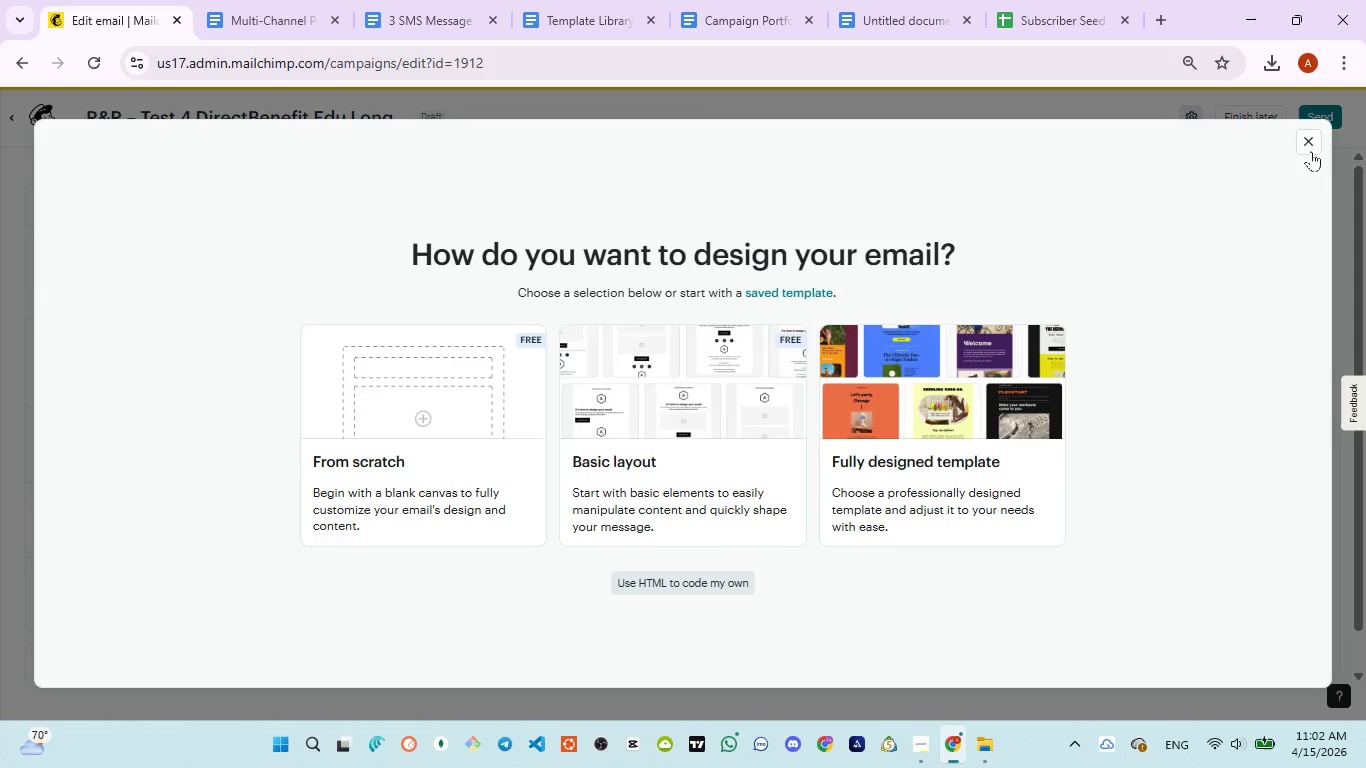 
left_click([1310, 143])
 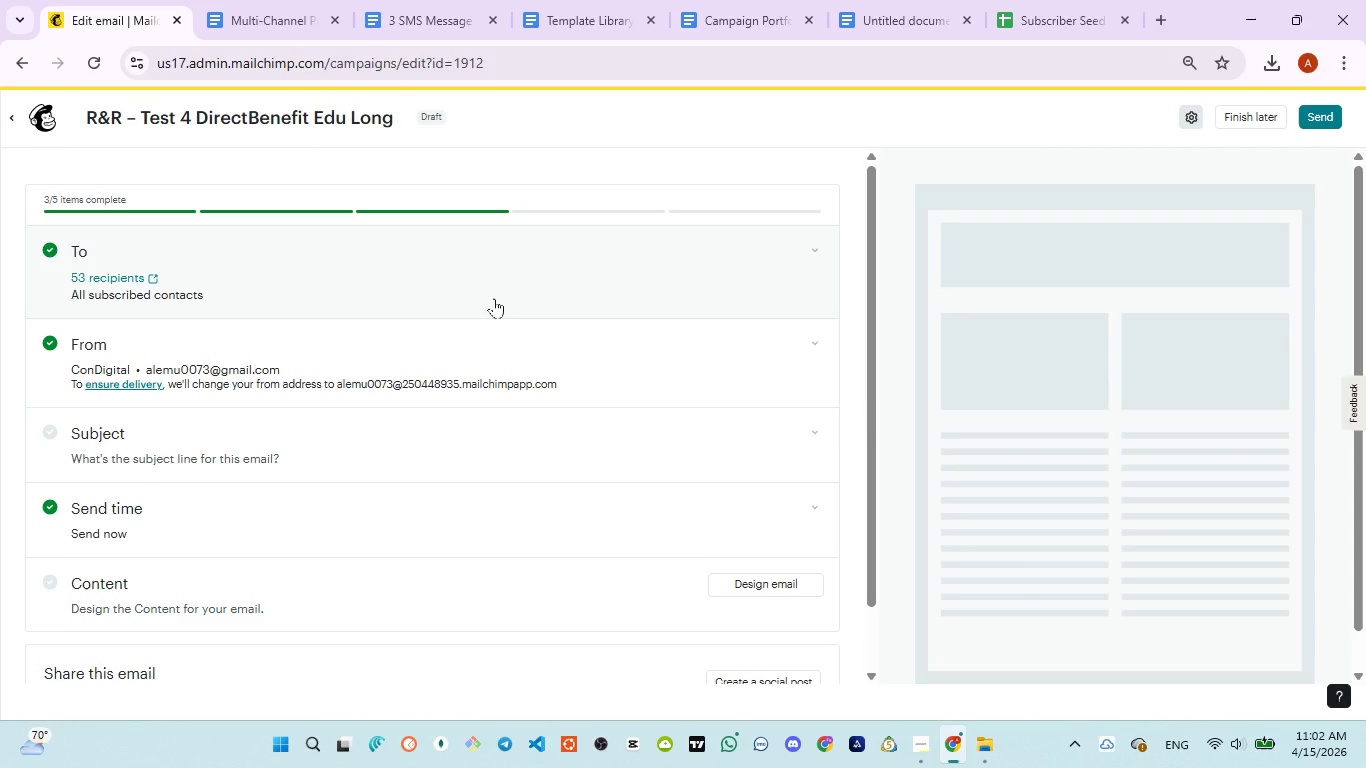 
double_click([494, 298])
 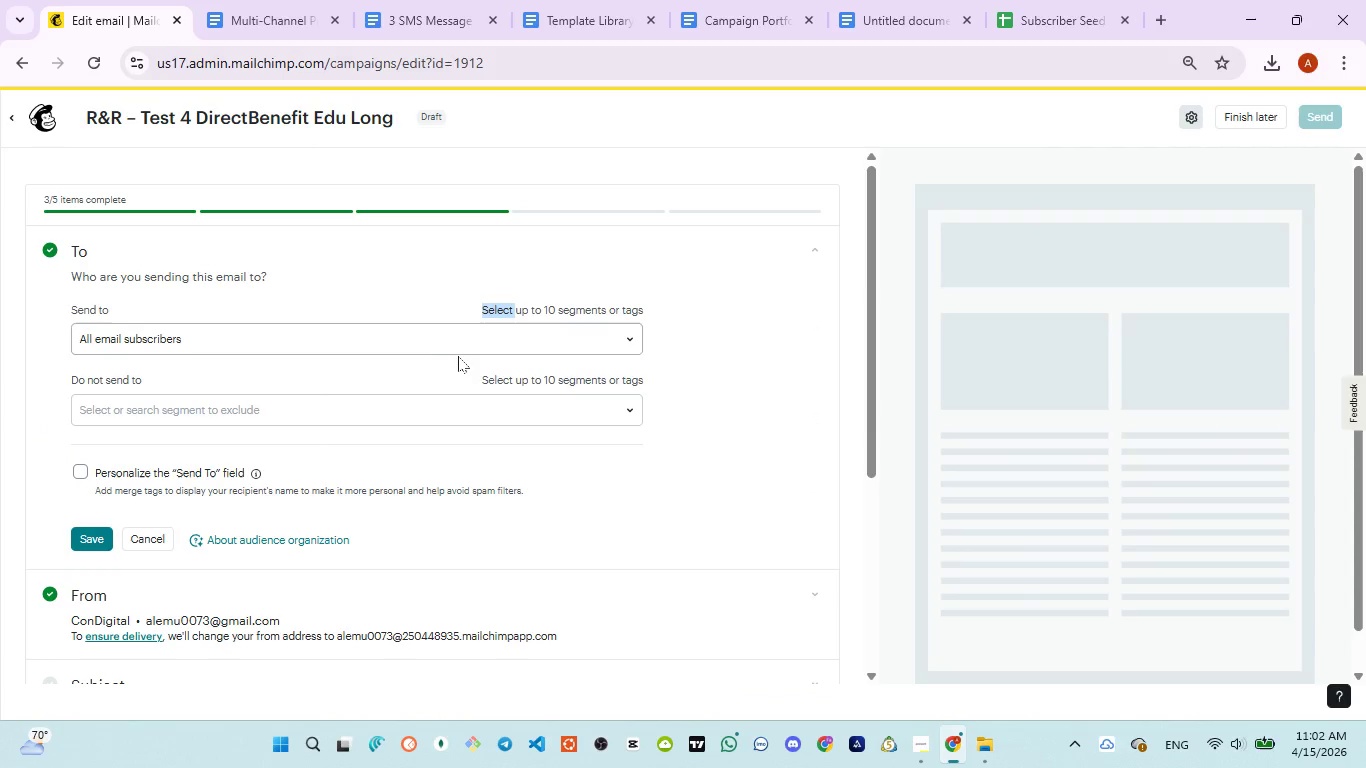 
left_click([458, 343])
 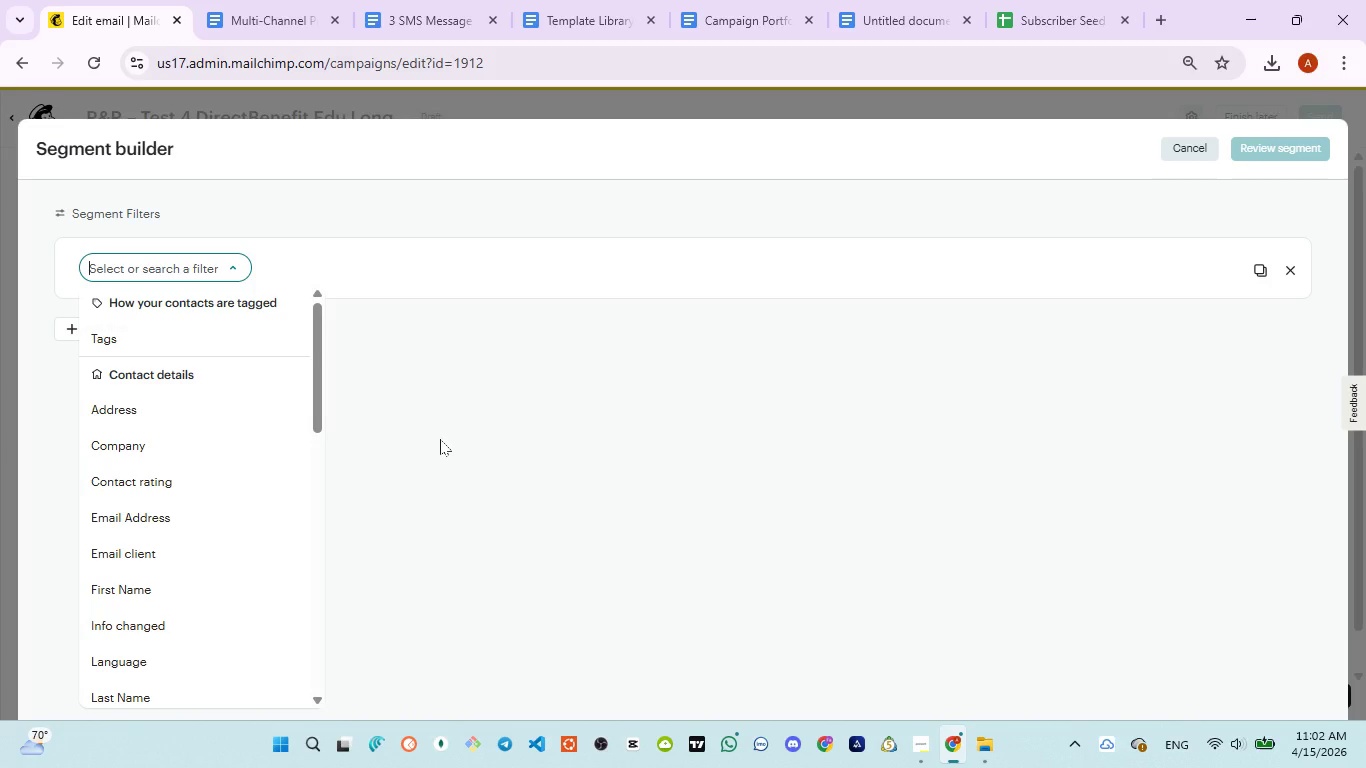 
wait(5.61)
 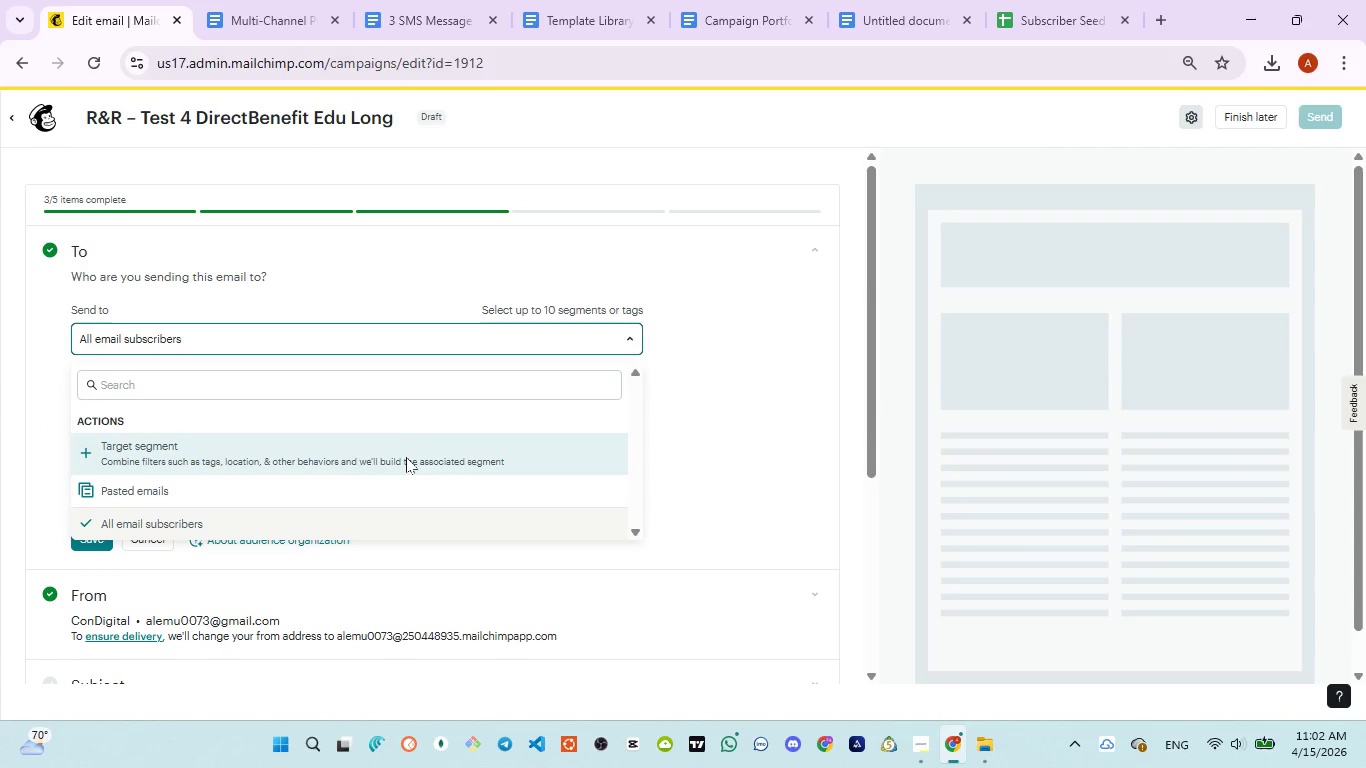 
left_click([189, 341])
 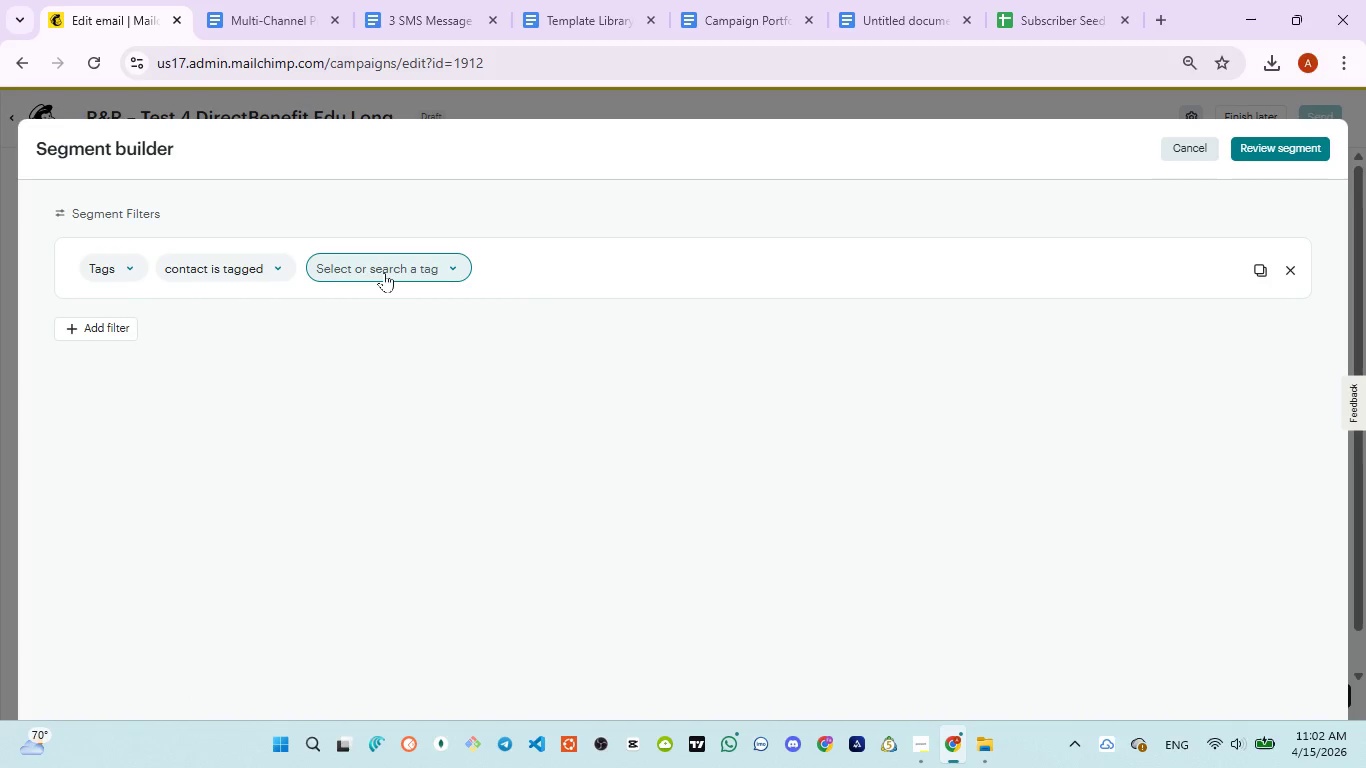 
left_click([385, 272])
 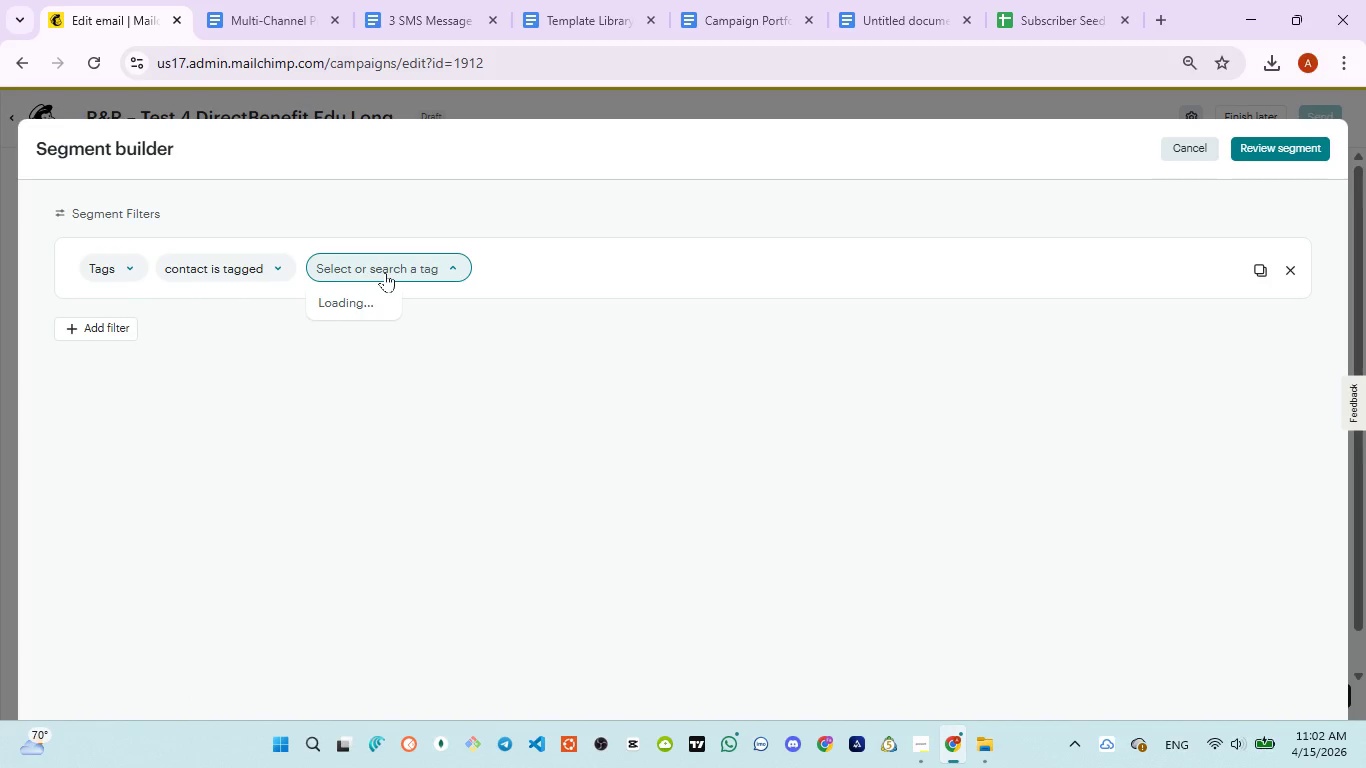 
wait(5.11)
 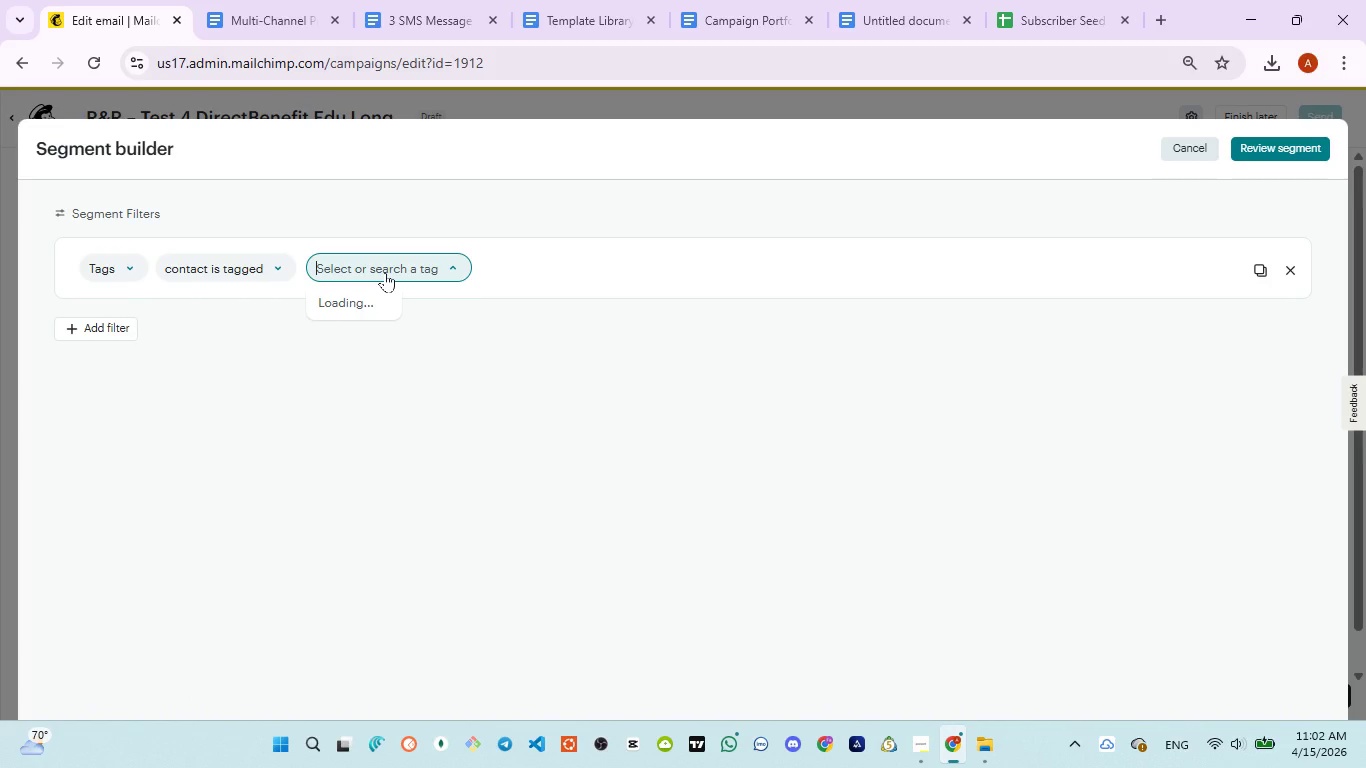 
left_click([396, 292])
 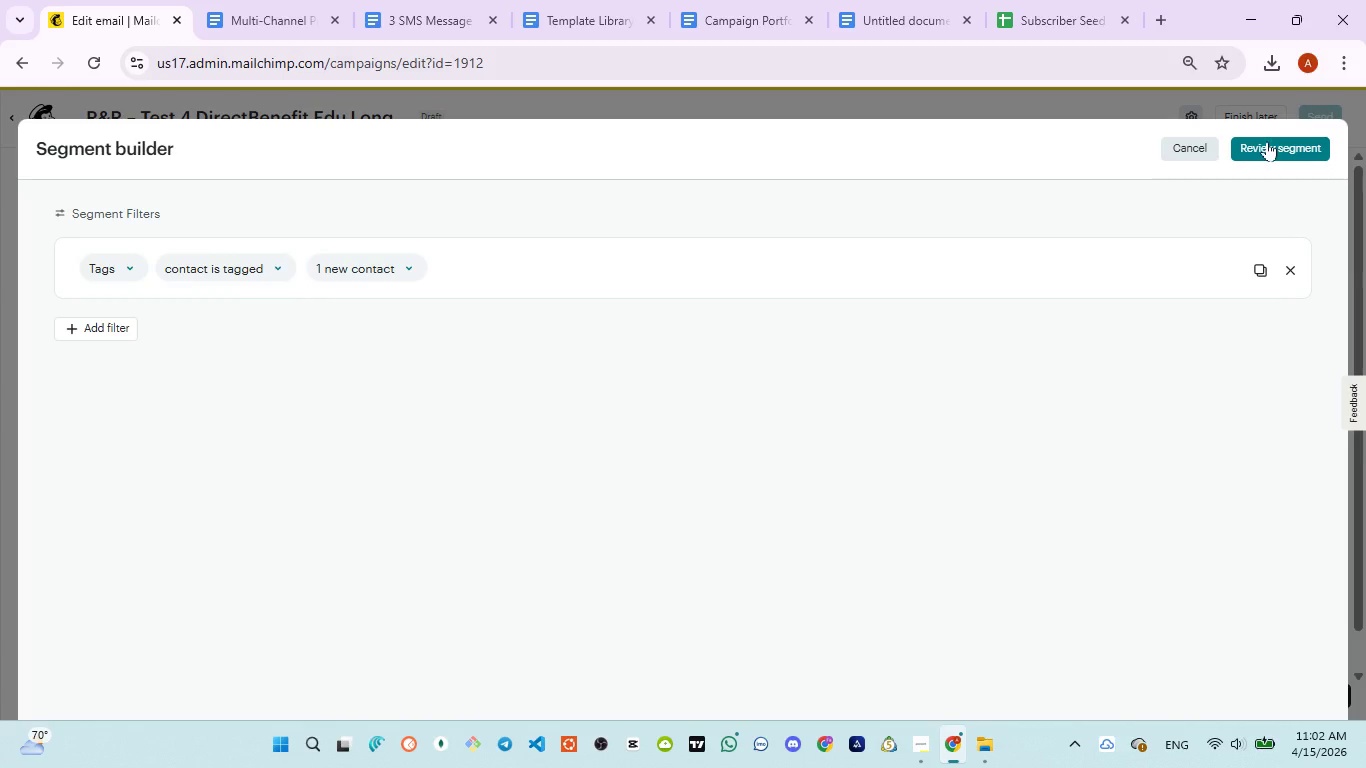 
left_click([1267, 141])
 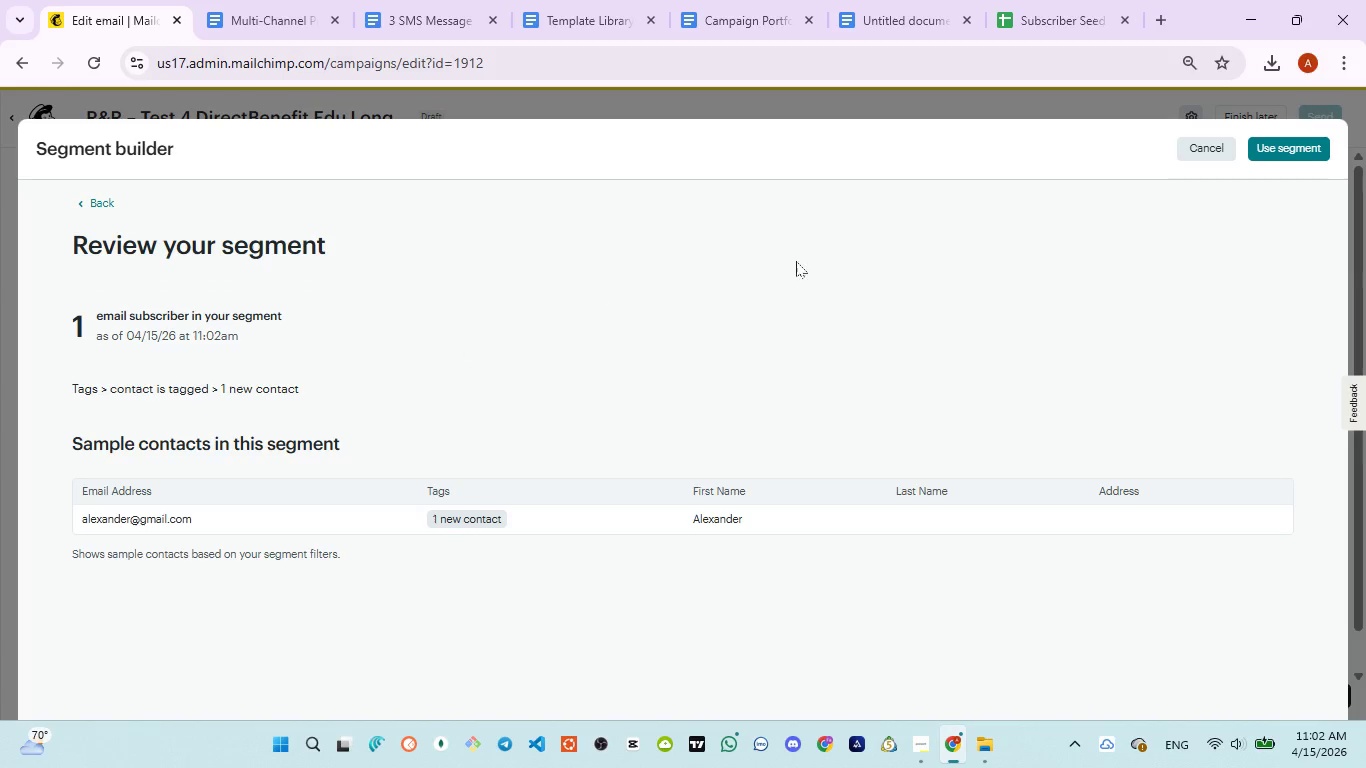 
wait(5.53)
 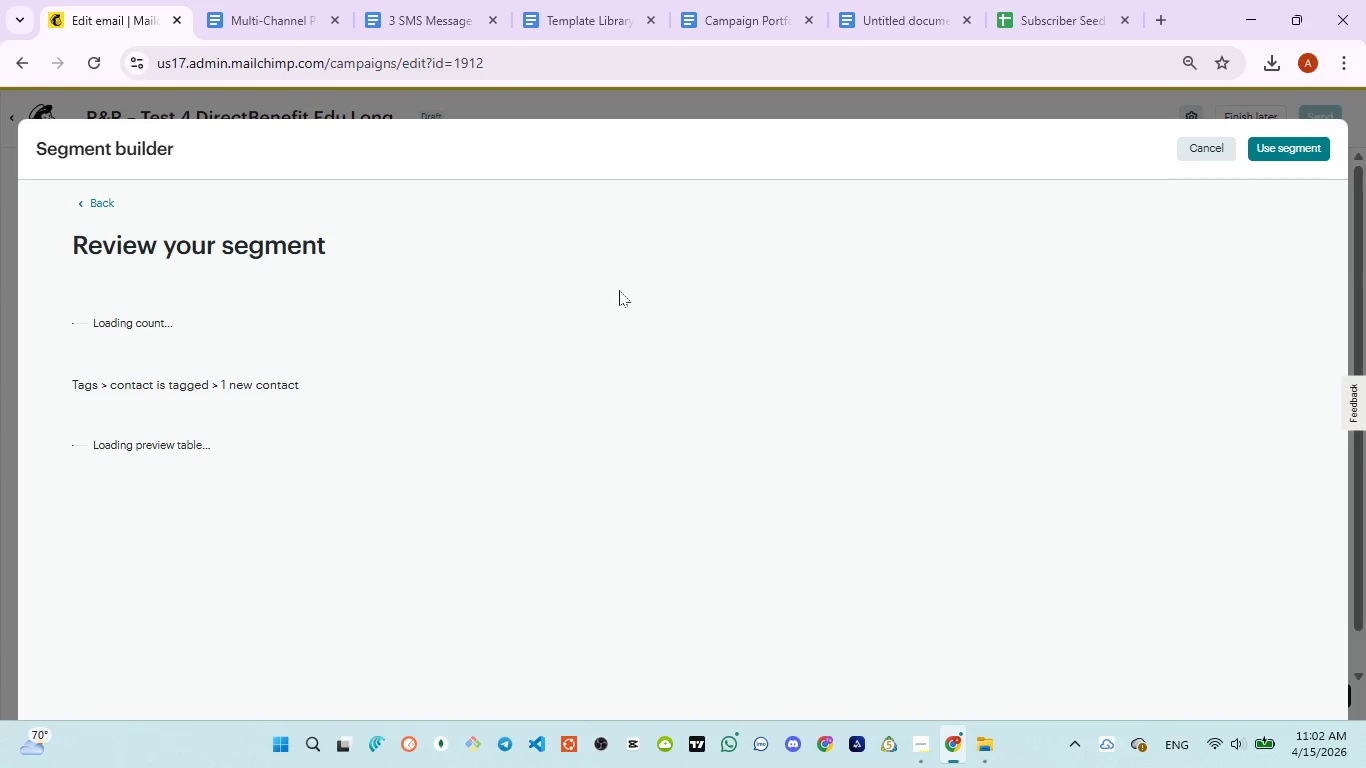 
double_click([1273, 148])
 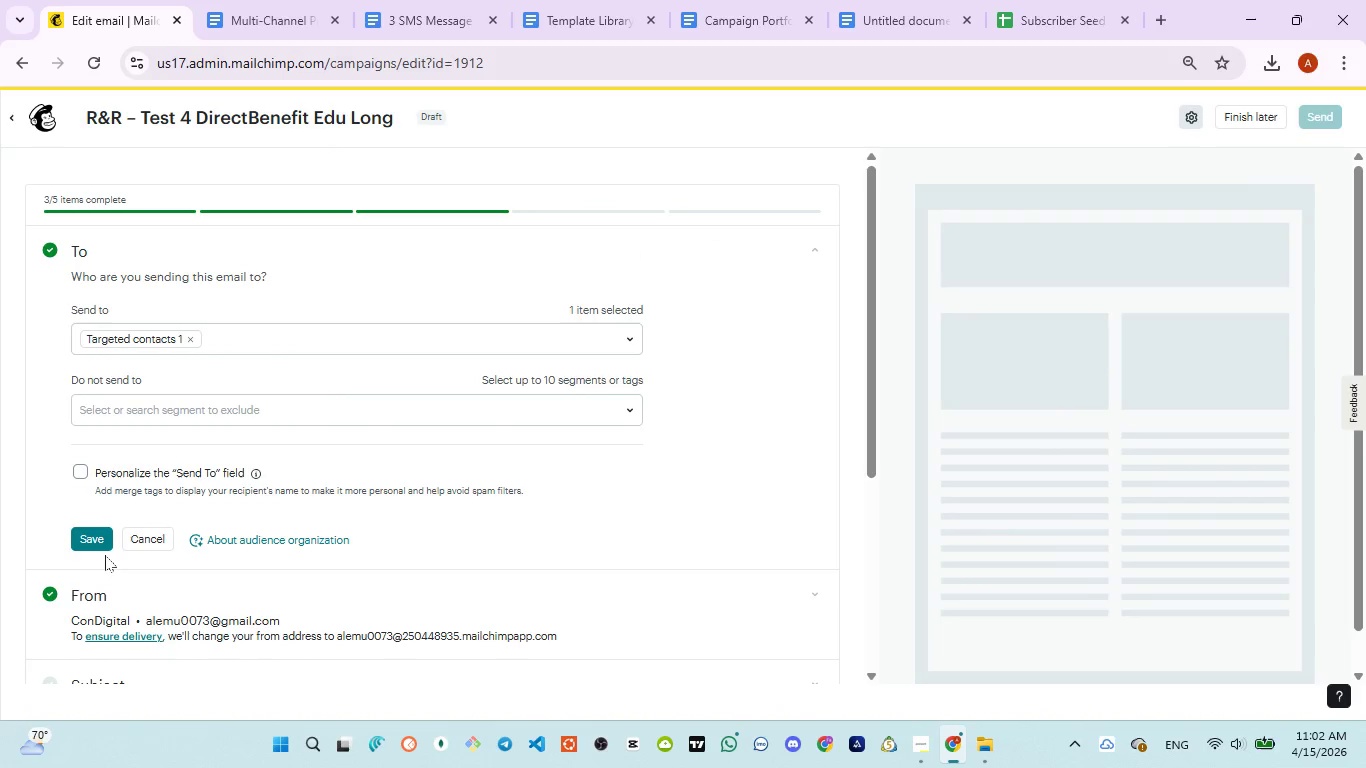 
left_click([101, 544])
 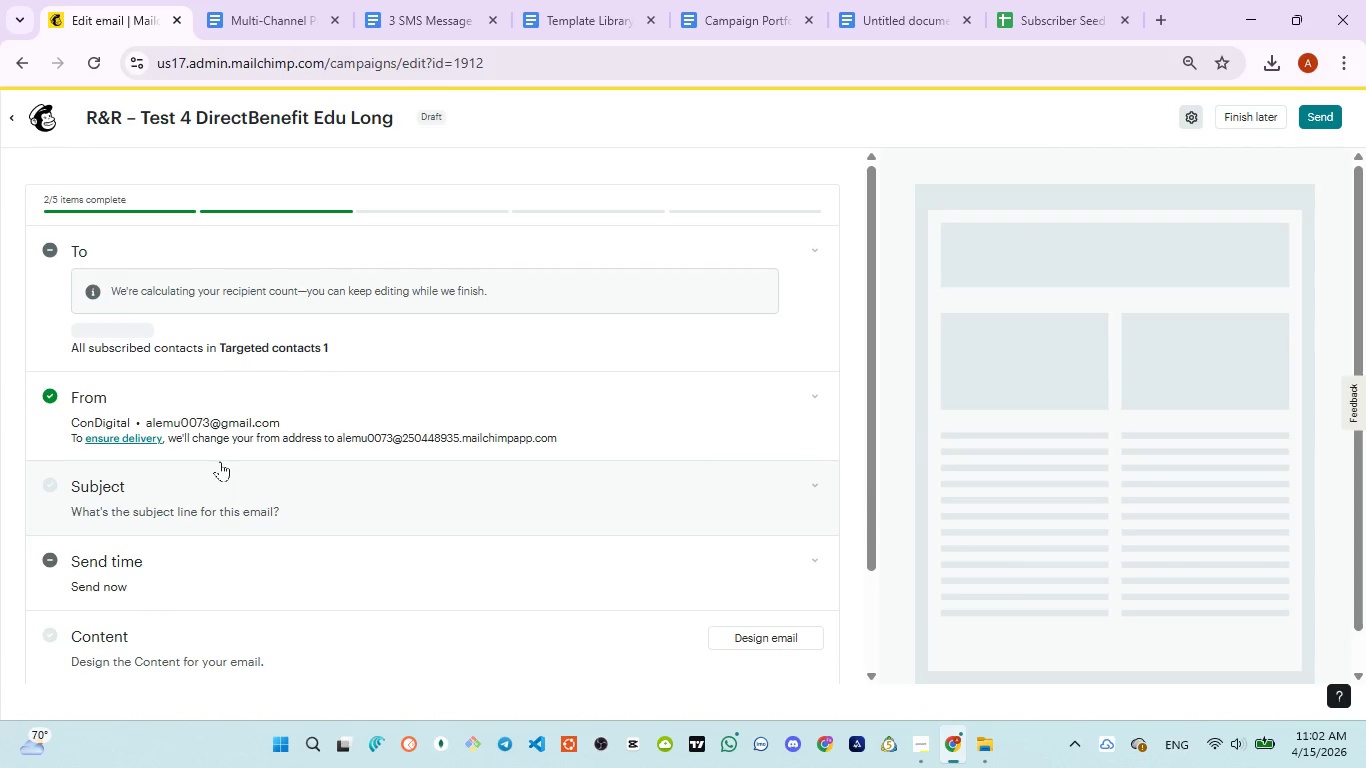 
wait(7.53)
 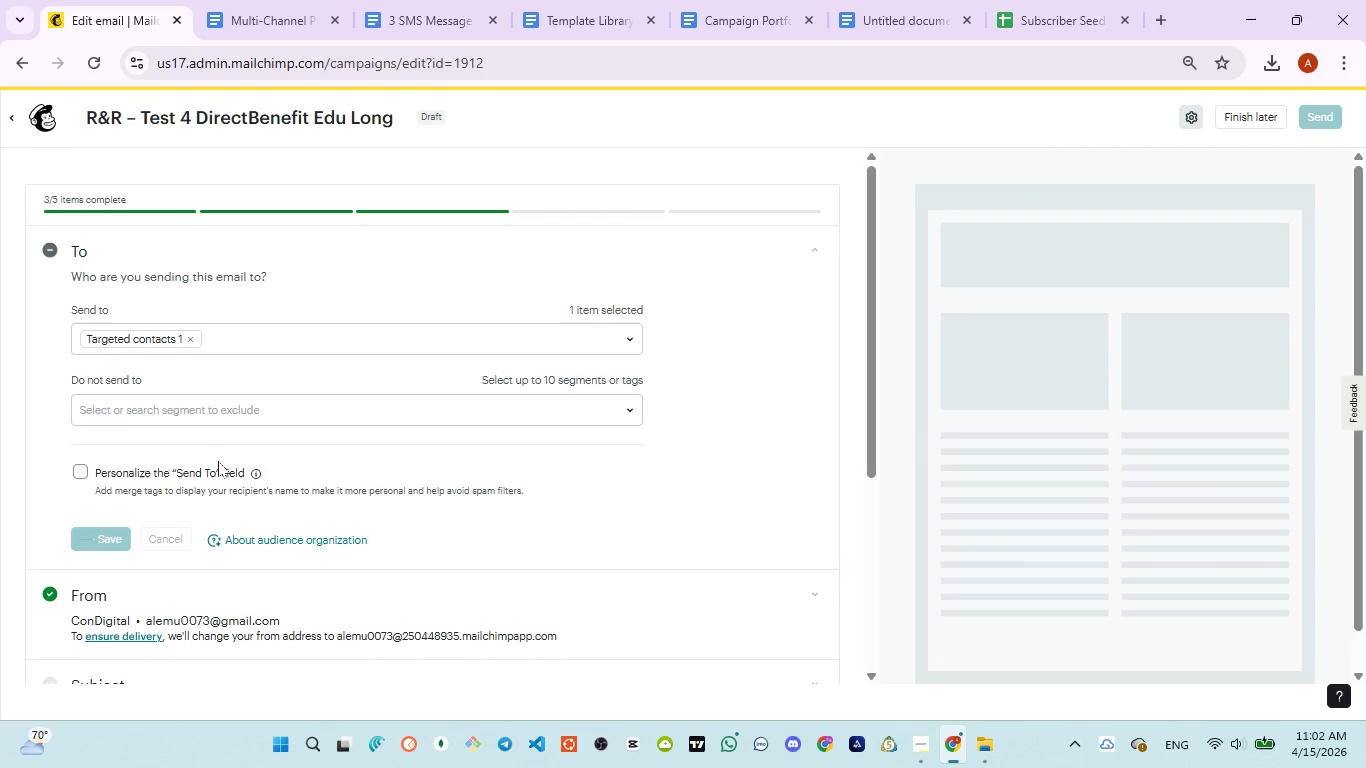 
scroll: coordinate [221, 460], scroll_direction: down, amount: 1.0
 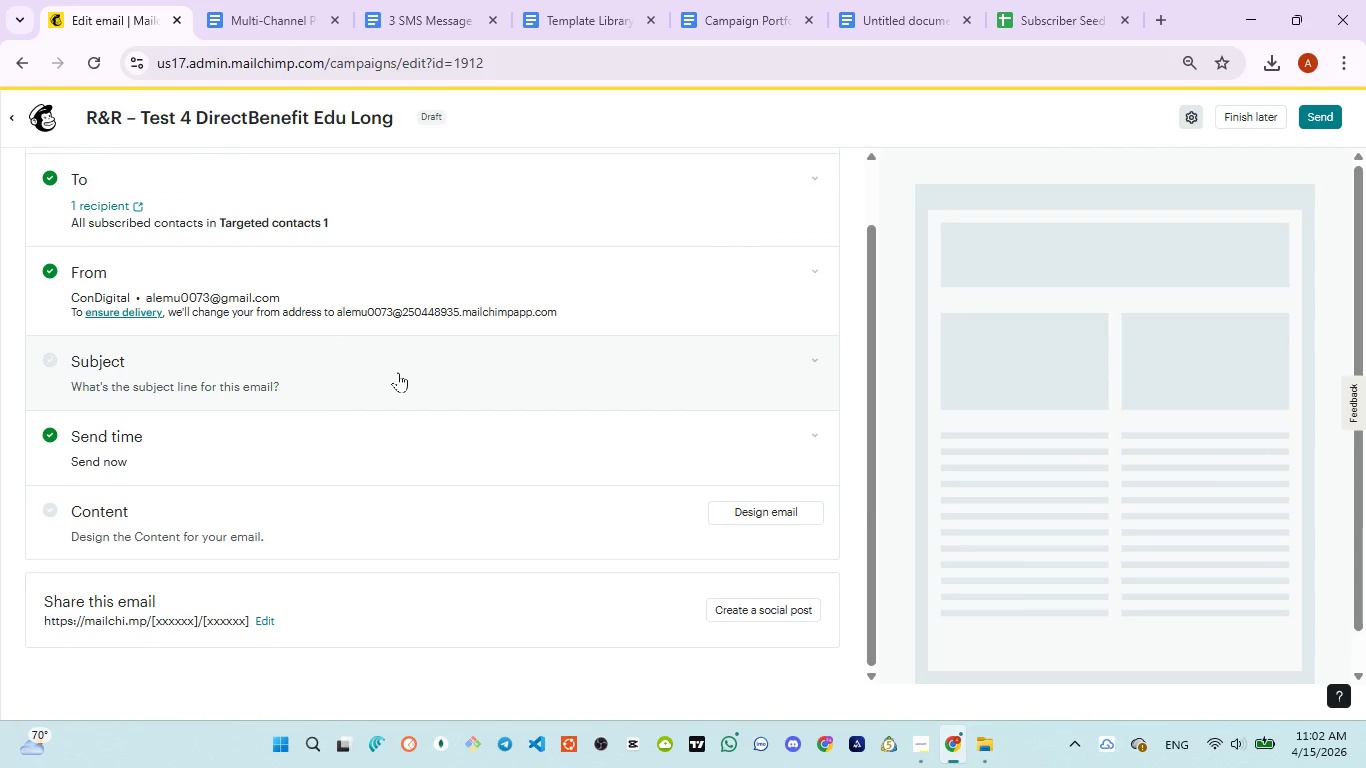 
left_click([398, 372])
 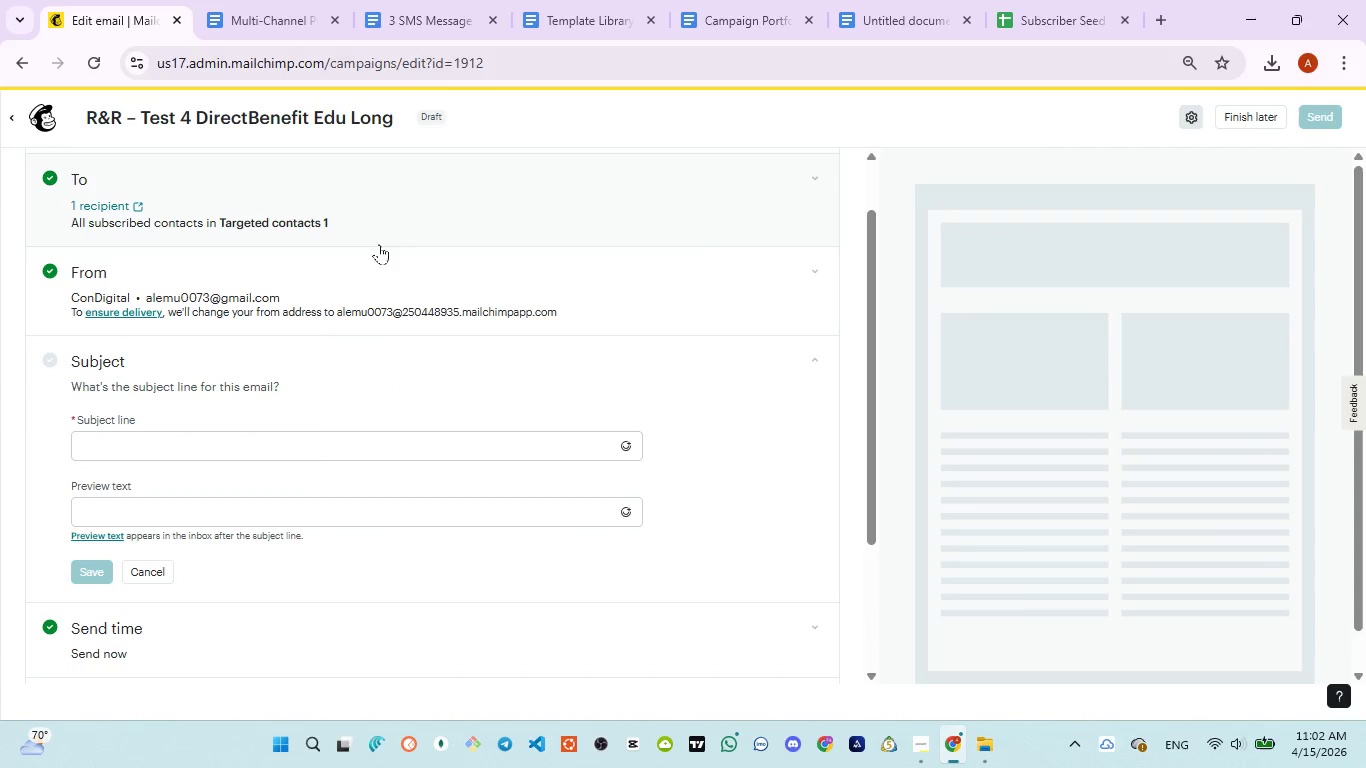 
scroll: coordinate [378, 244], scroll_direction: down, amount: 2.0
 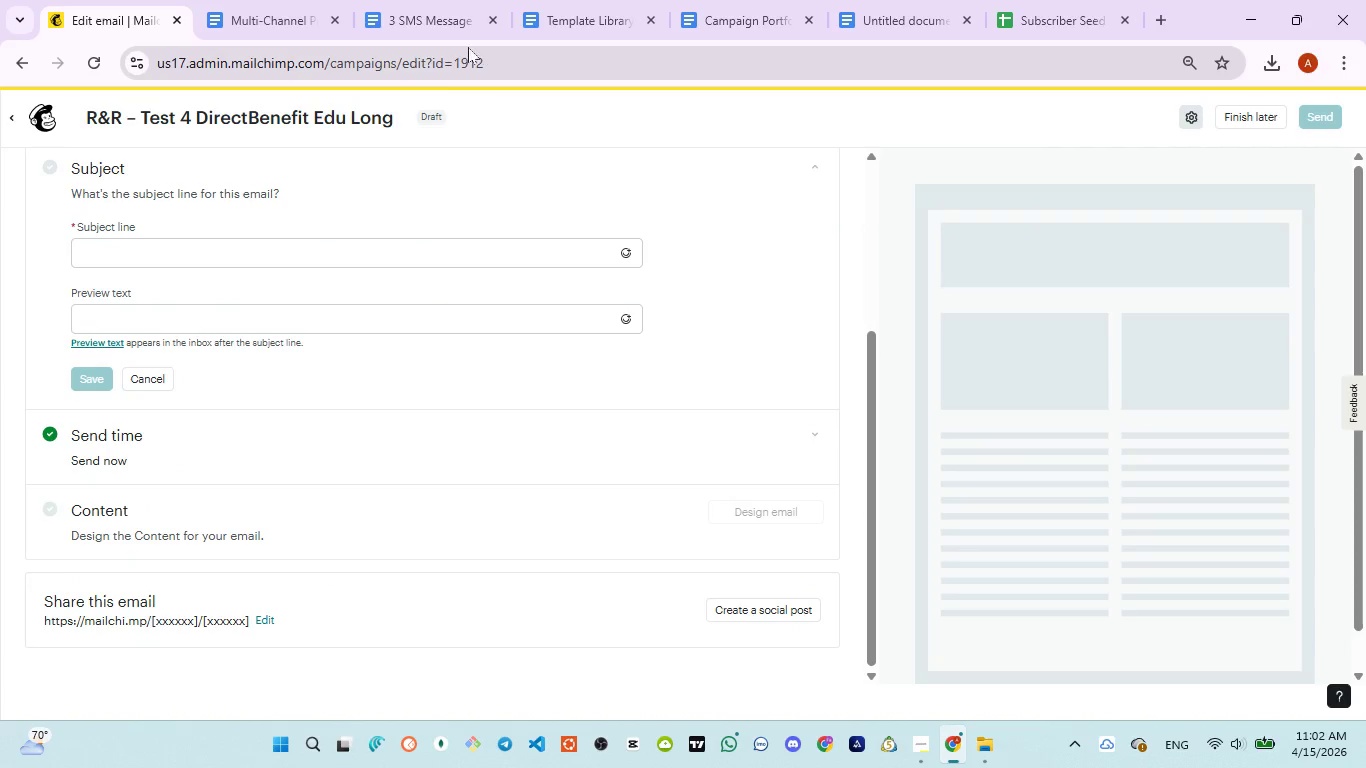 
left_click([417, 18])
 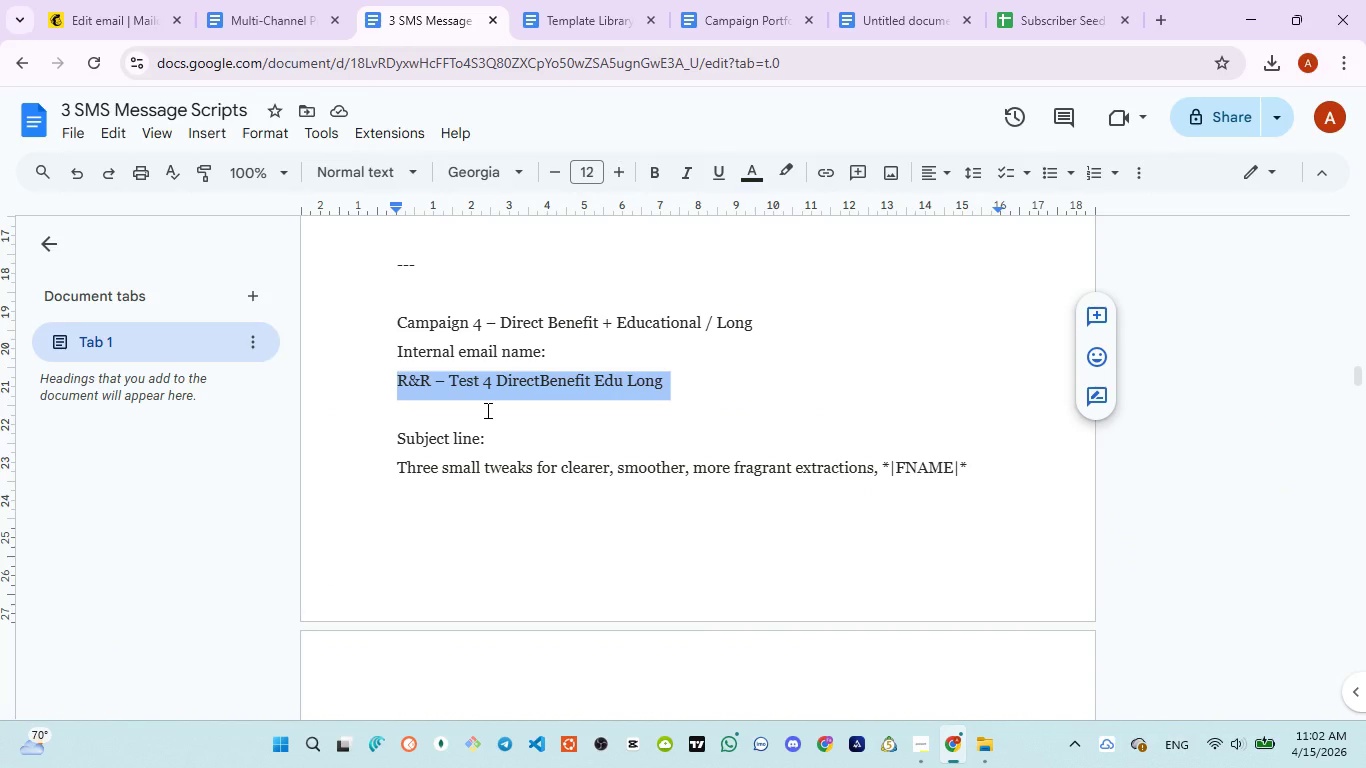 
scroll: coordinate [486, 410], scroll_direction: down, amount: 1.0
 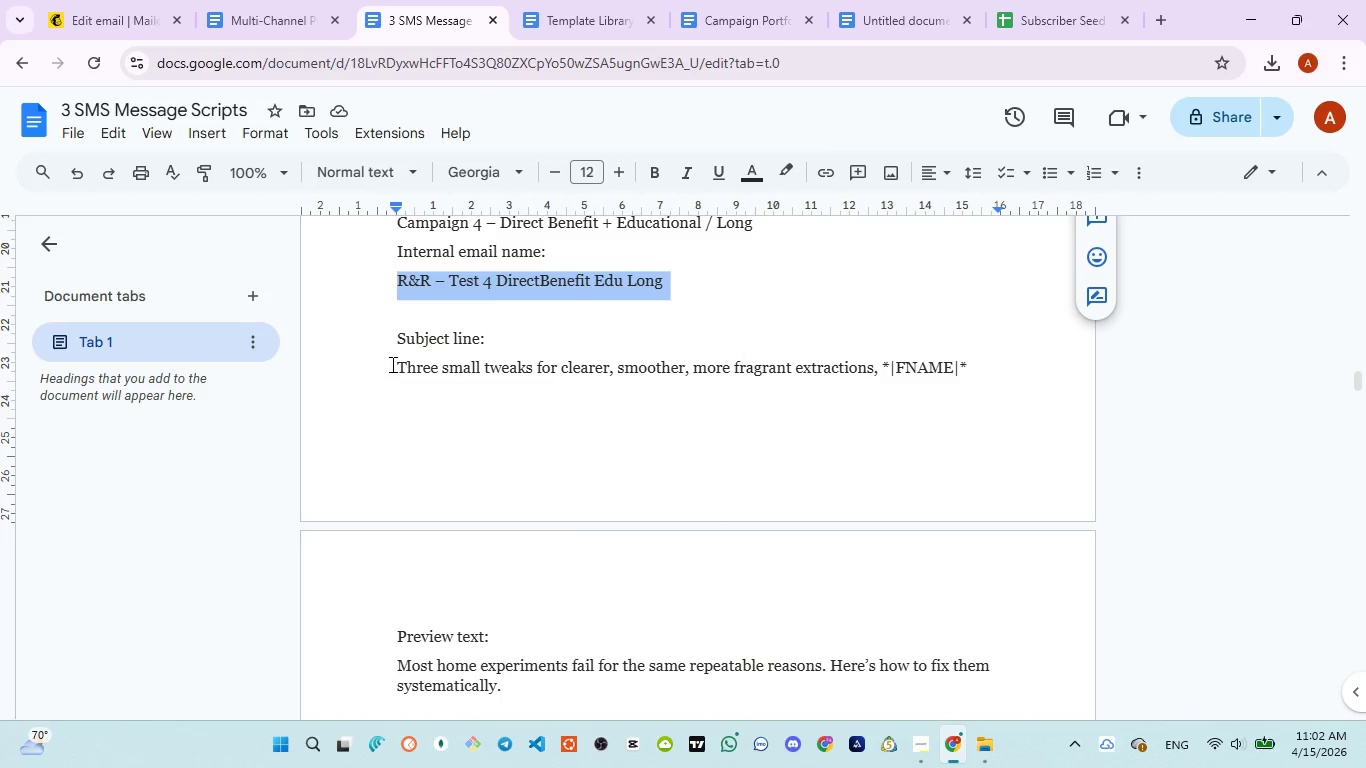 
left_click_drag(start_coordinate=[392, 364], to_coordinate=[971, 366])
 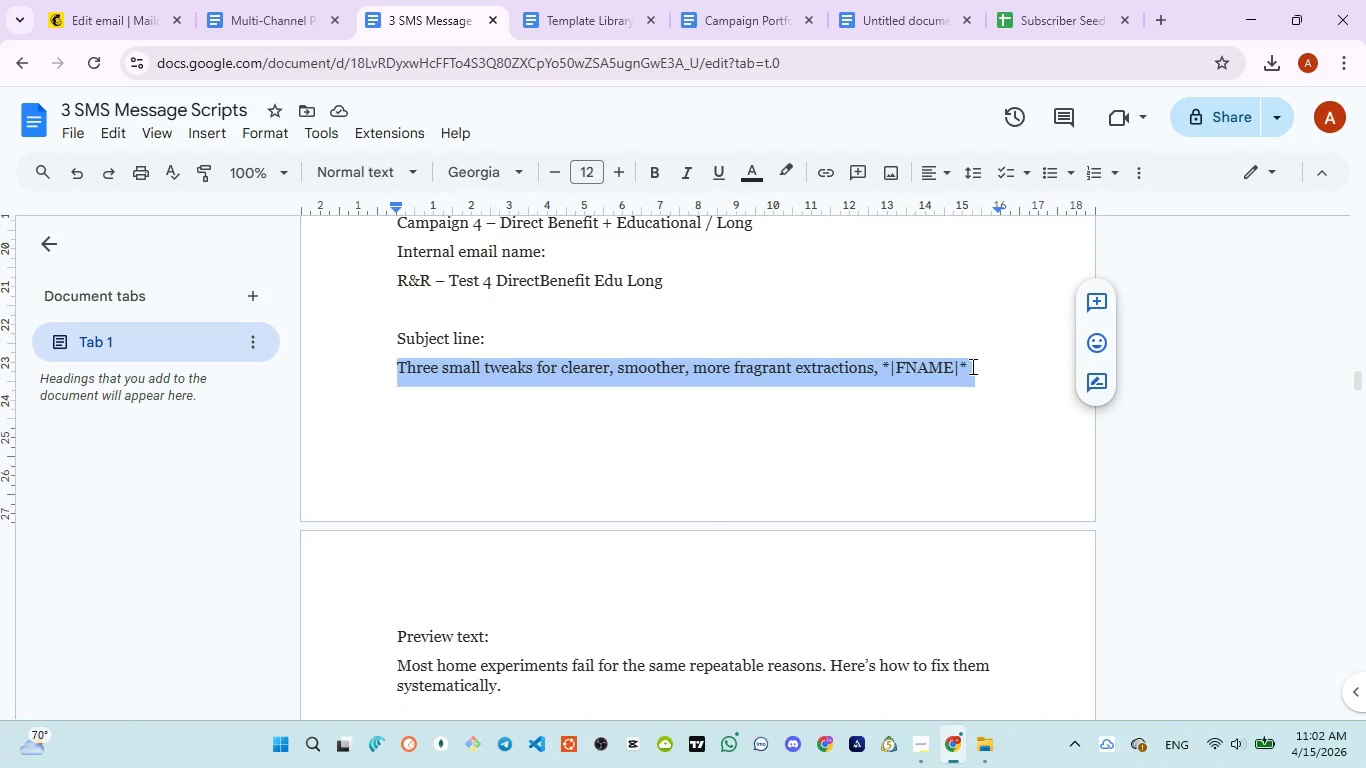 
hold_key(key=ControlLeft, duration=1.03)
 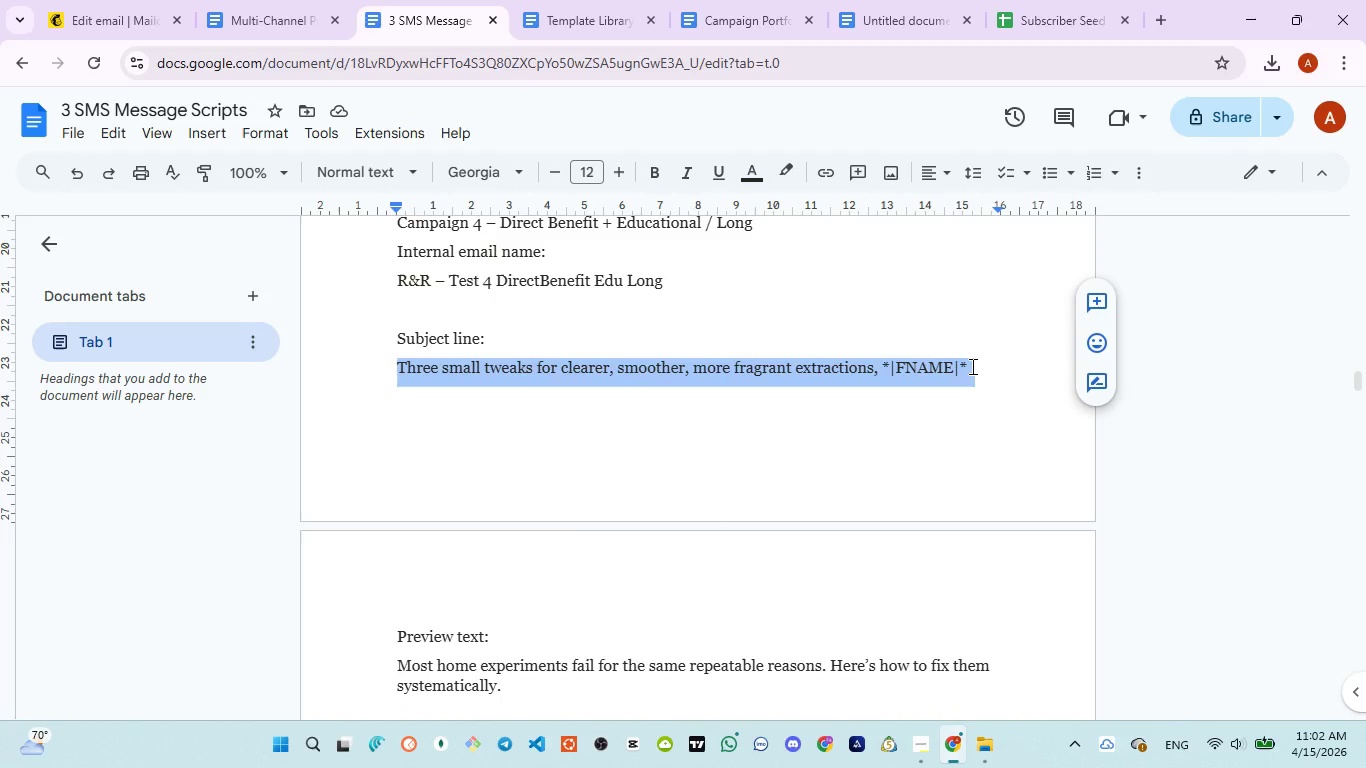 
hold_key(key=C, duration=0.33)
 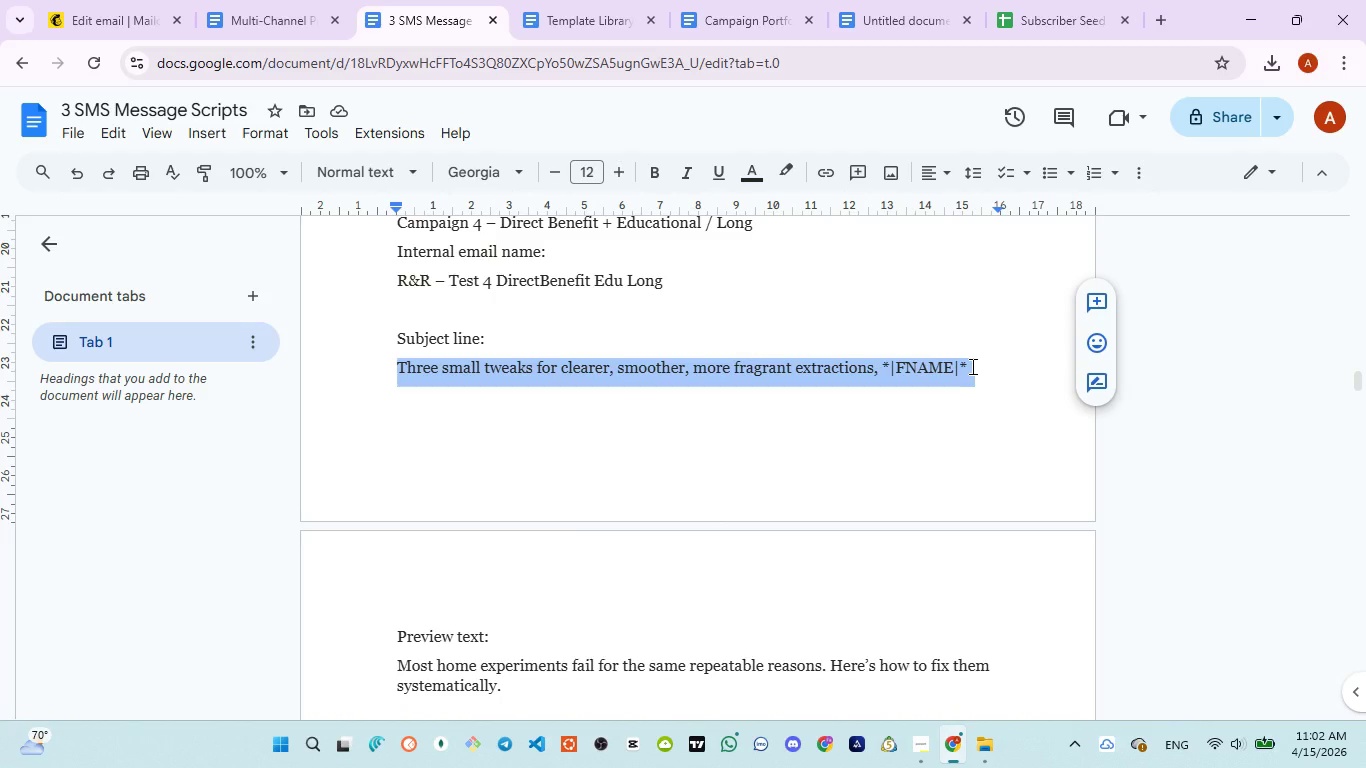 
key(Control+C)
 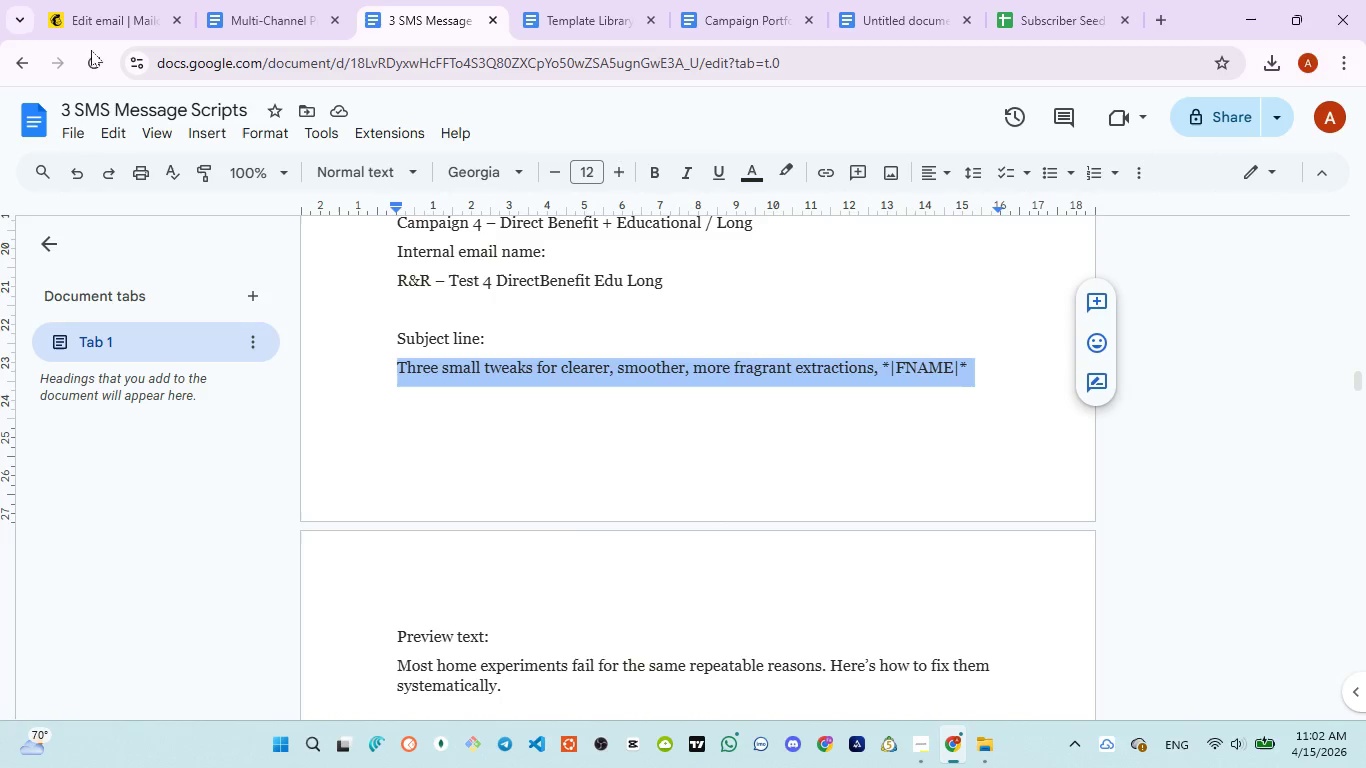 
left_click([101, 23])
 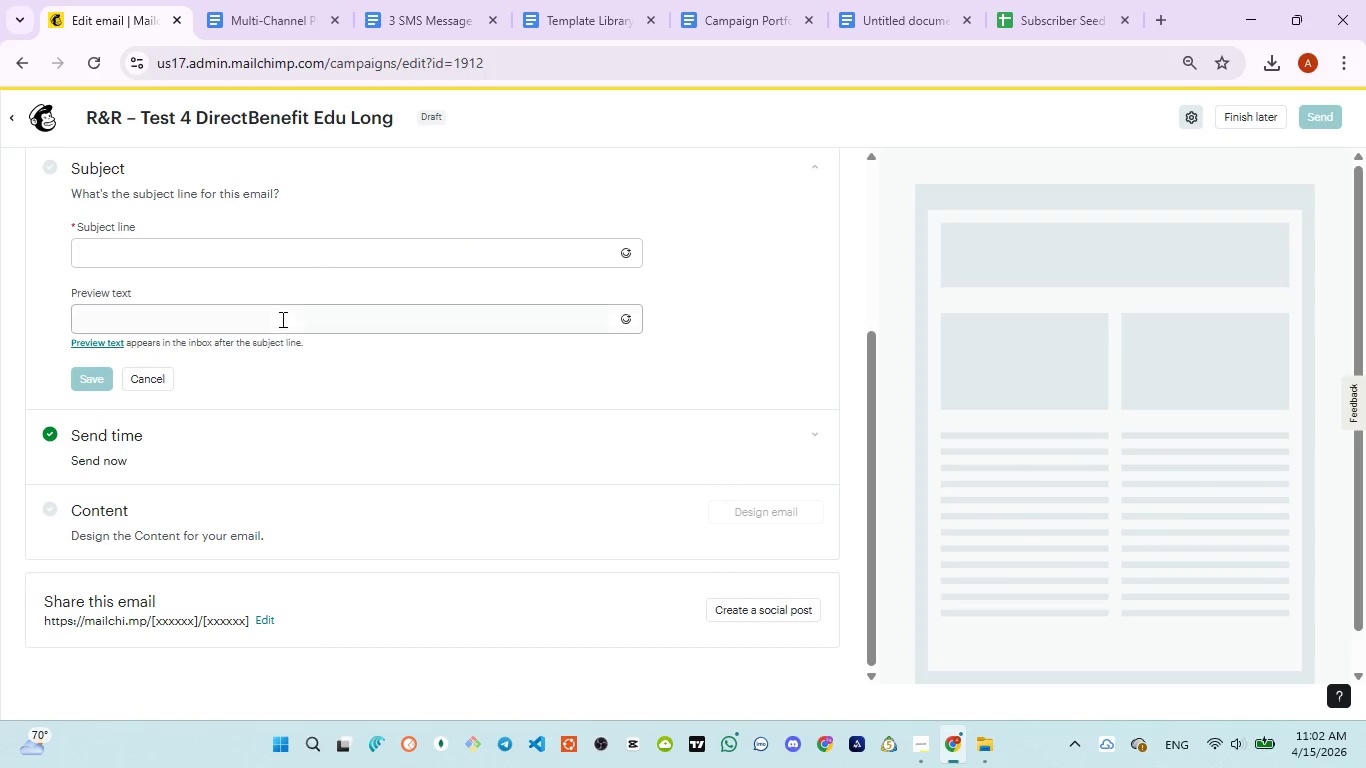 
left_click([297, 266])
 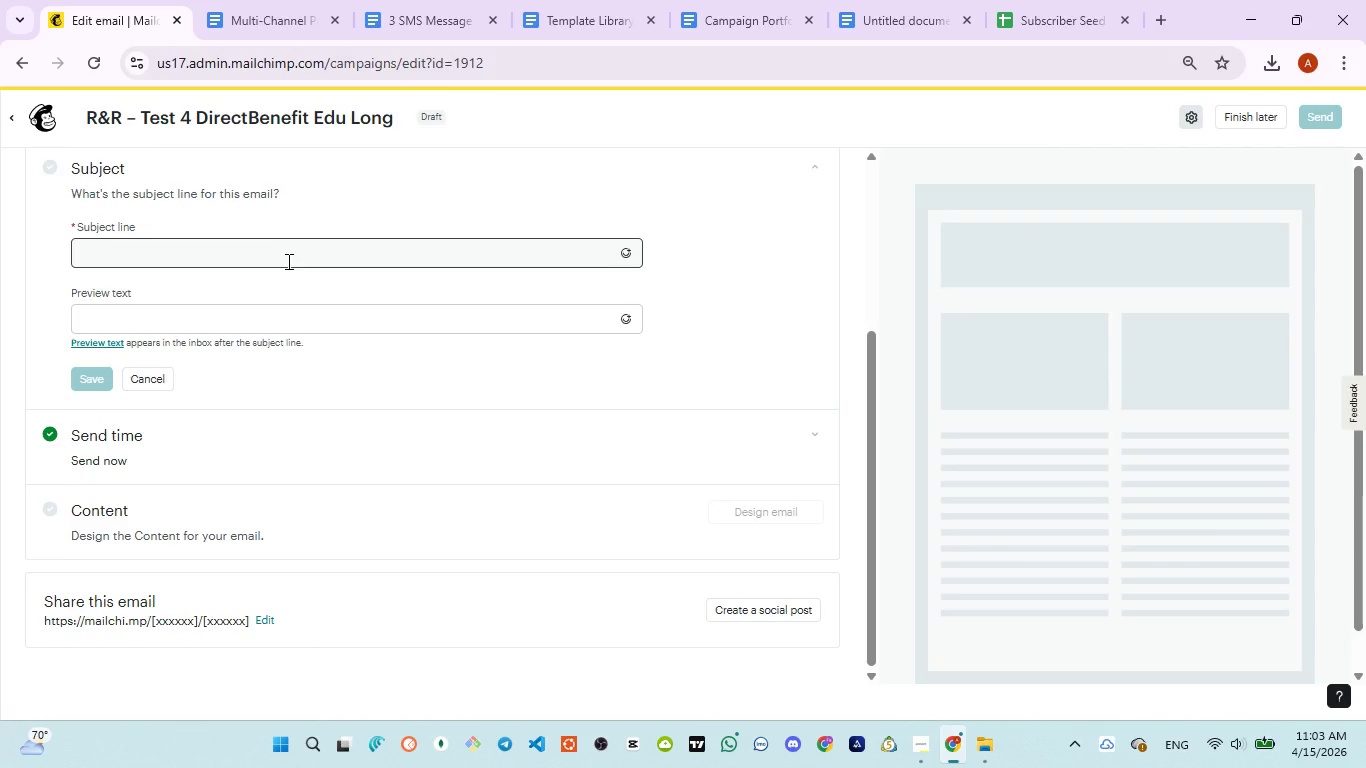 
left_click([287, 260])
 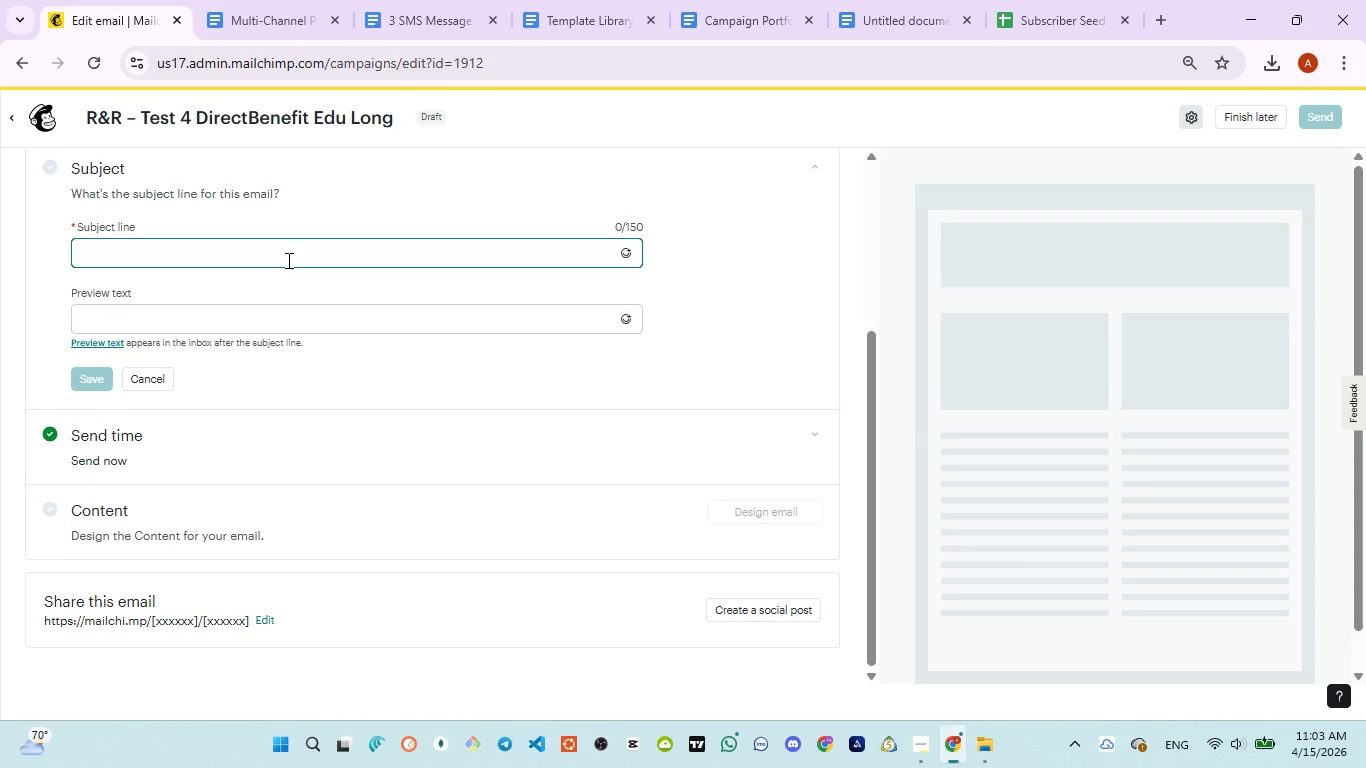 
type(Three small tweaks for clearer)
 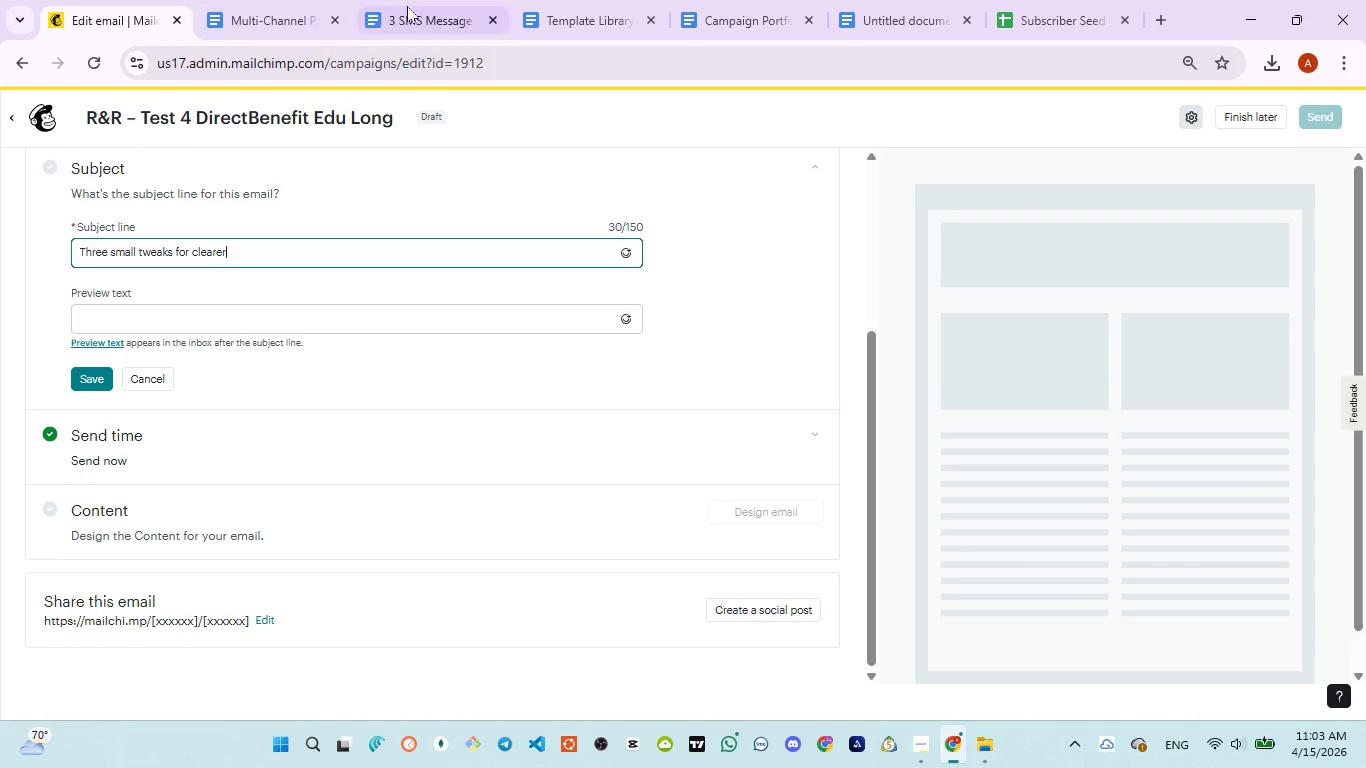 
left_click([417, 3])
 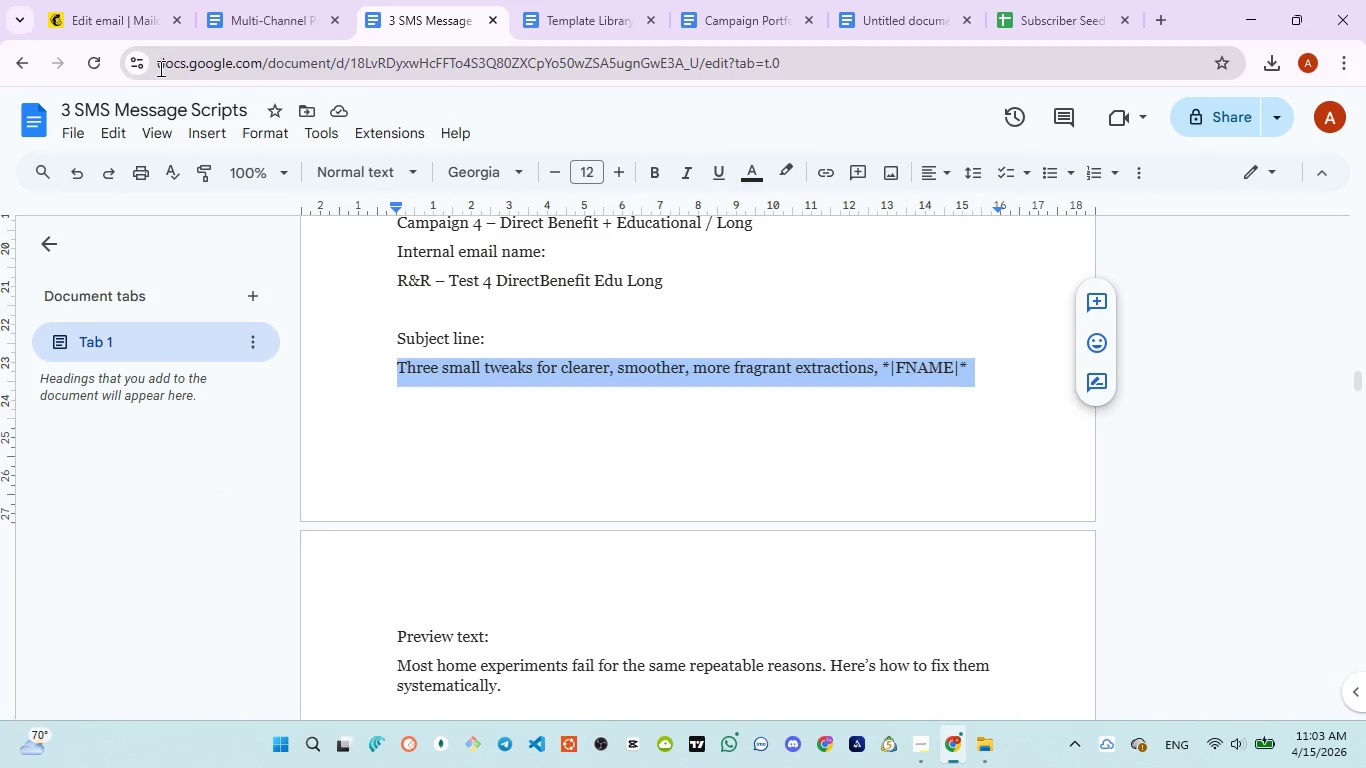 
wait(7.3)
 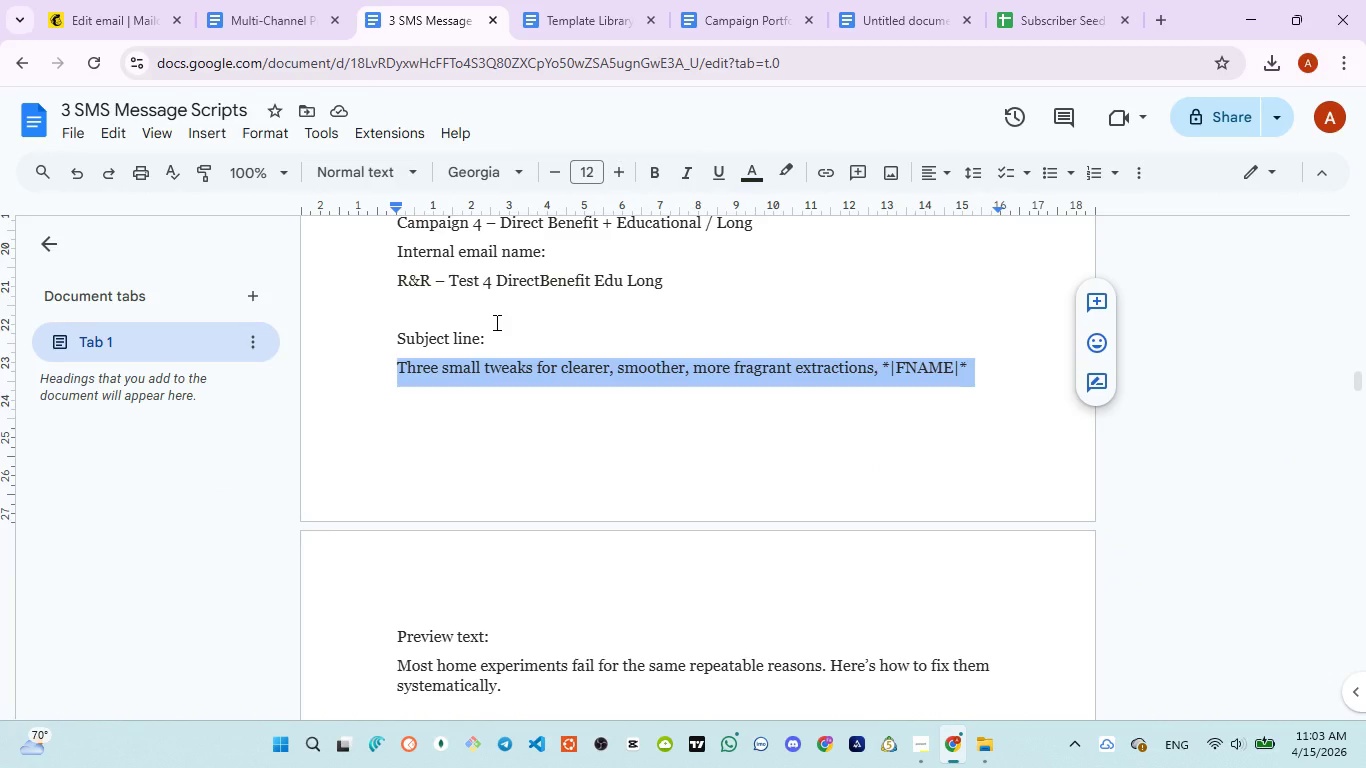 
left_click([122, 21])
 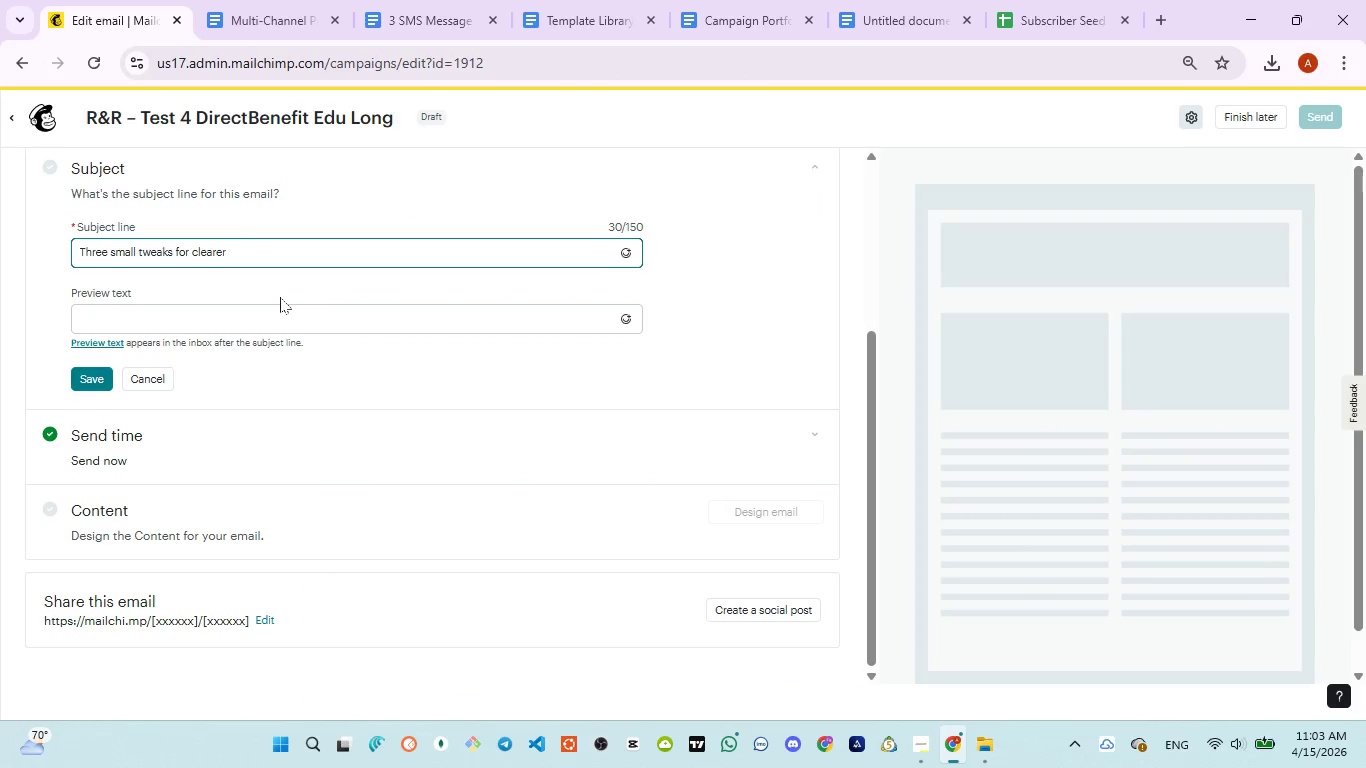 
type(smoother, more fragrant)
 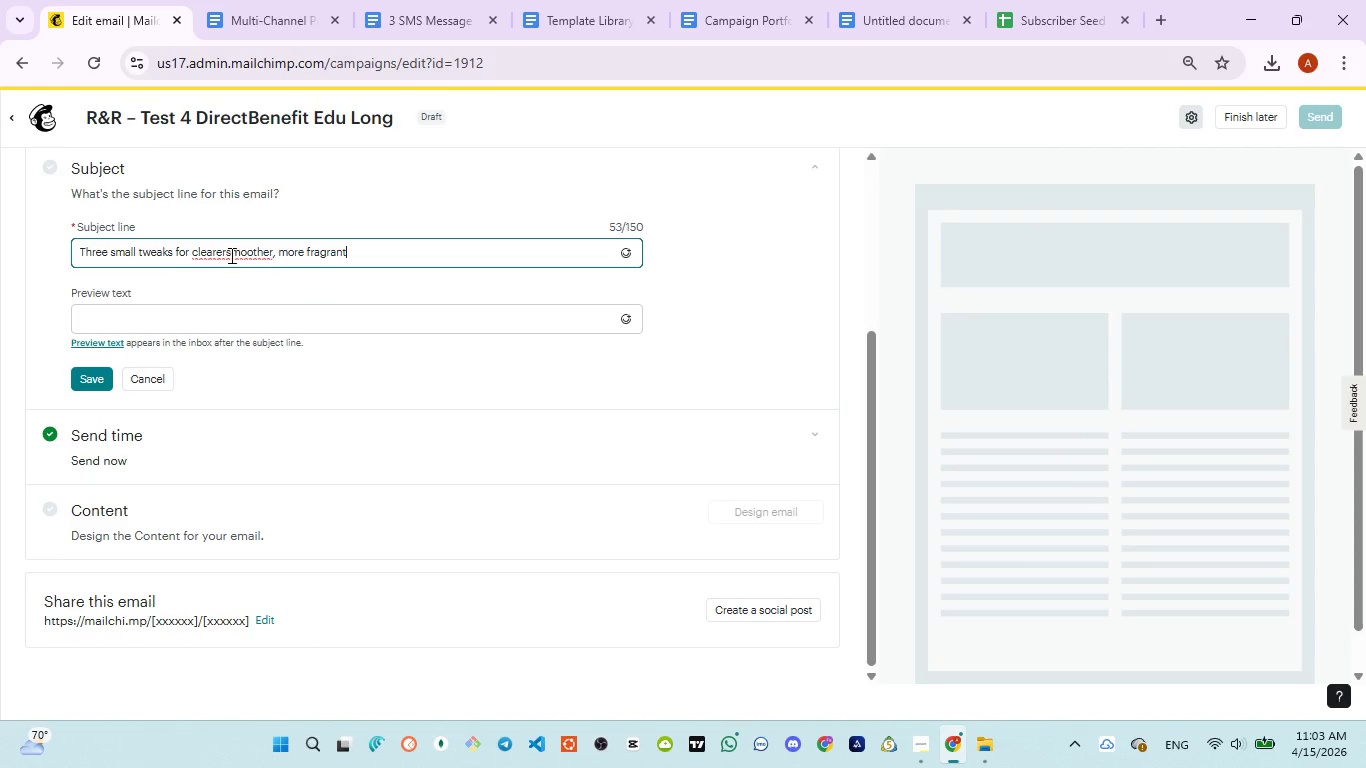 
left_click([230, 253])
 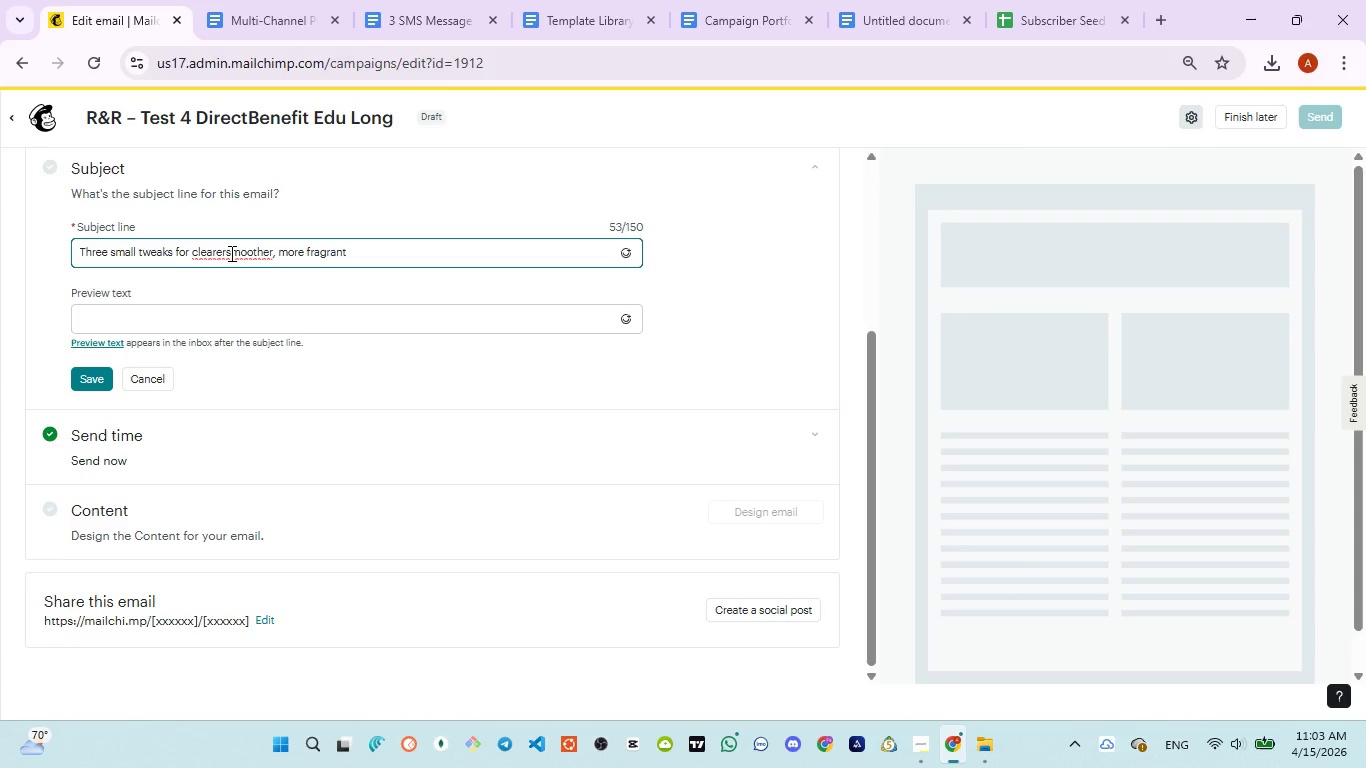 
left_click([230, 253])
 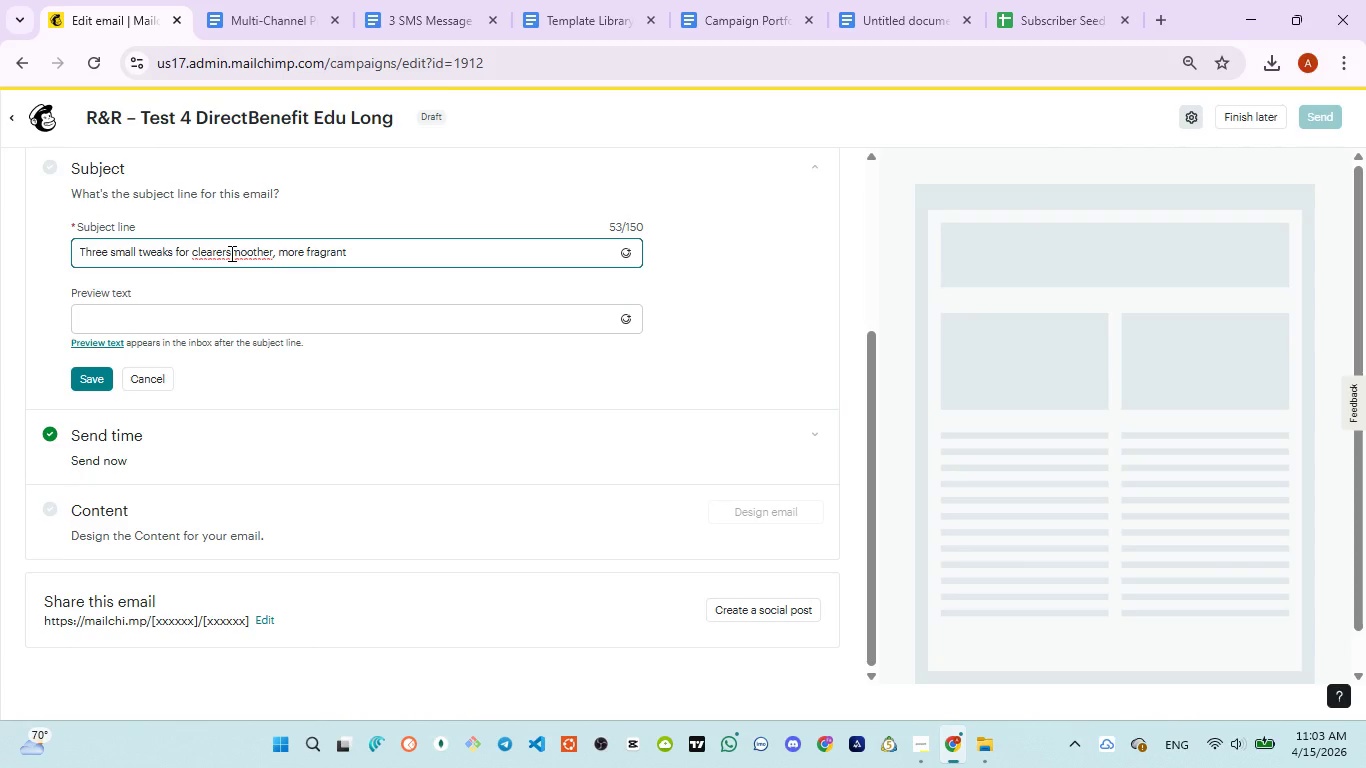 
key(ArrowLeft)
 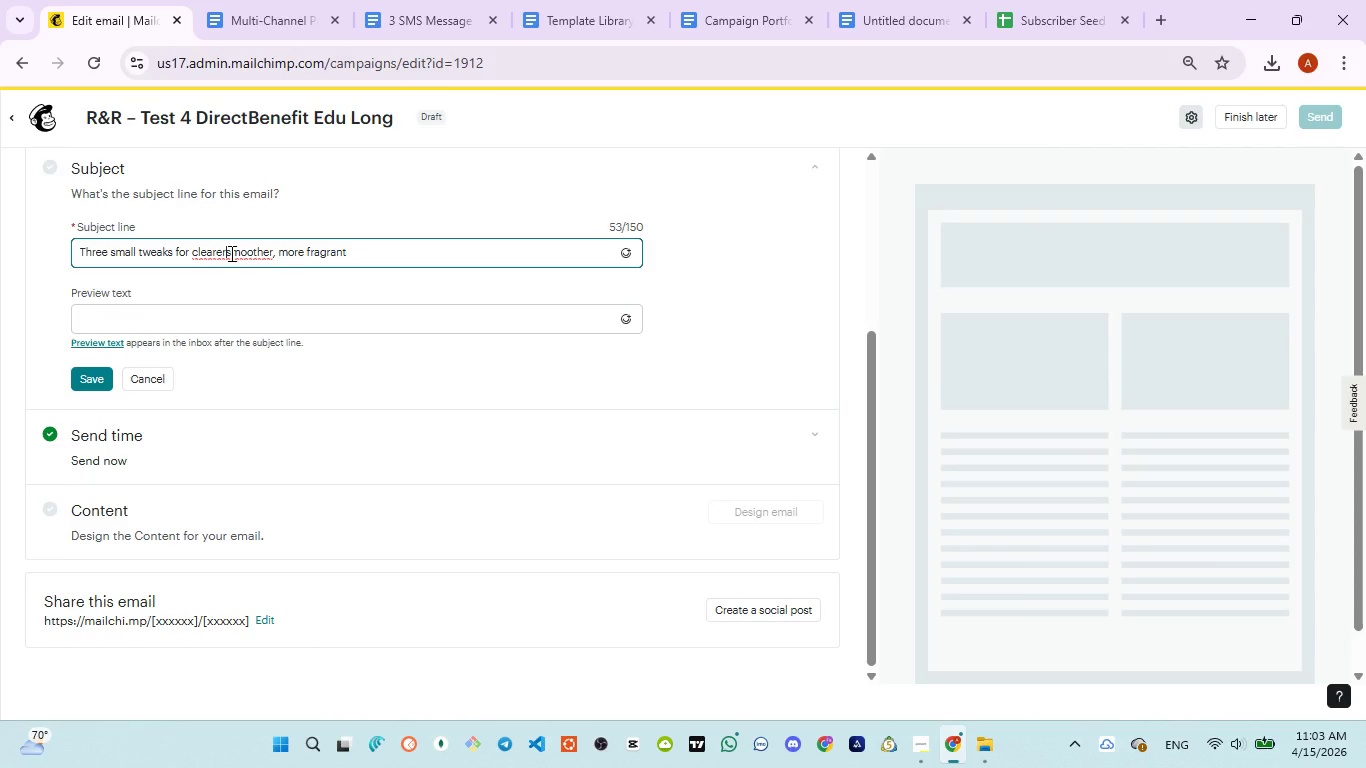 
key(Comma)
 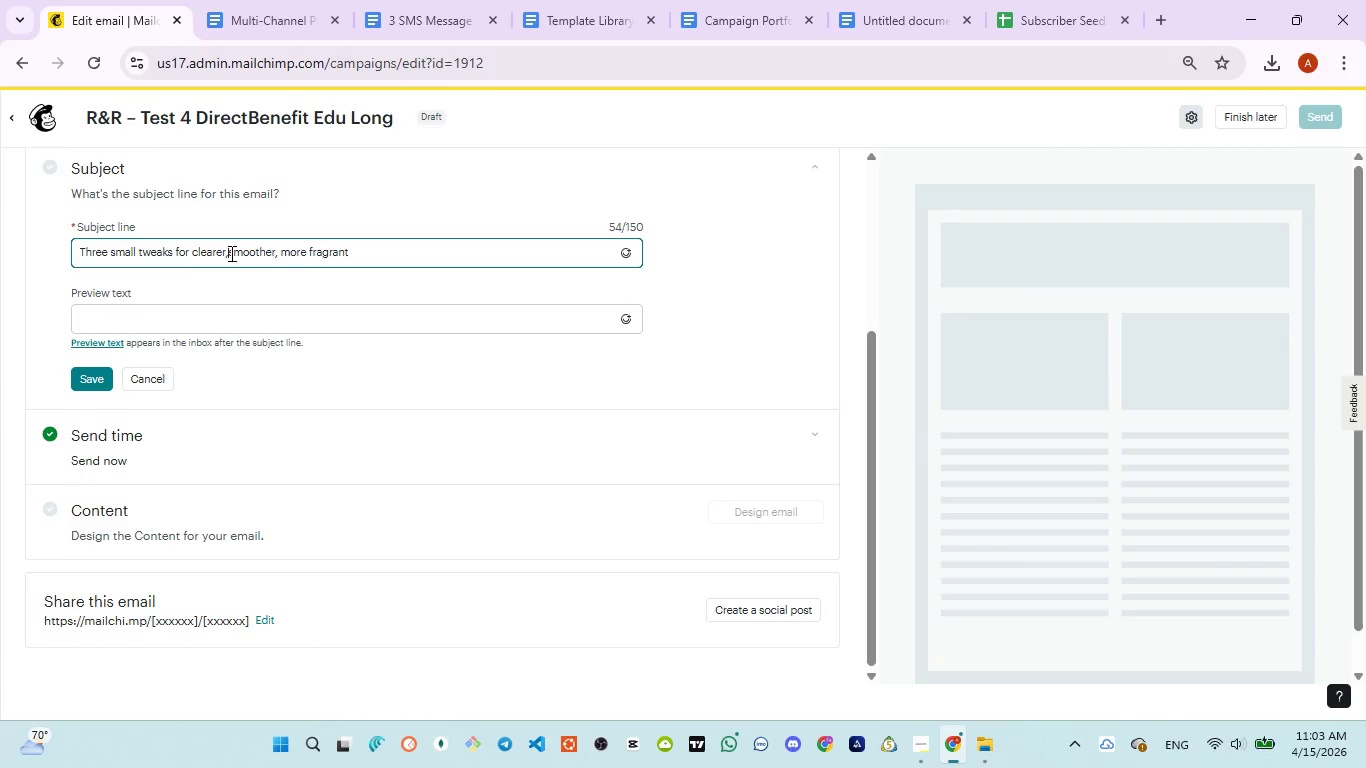 
key(Space)
 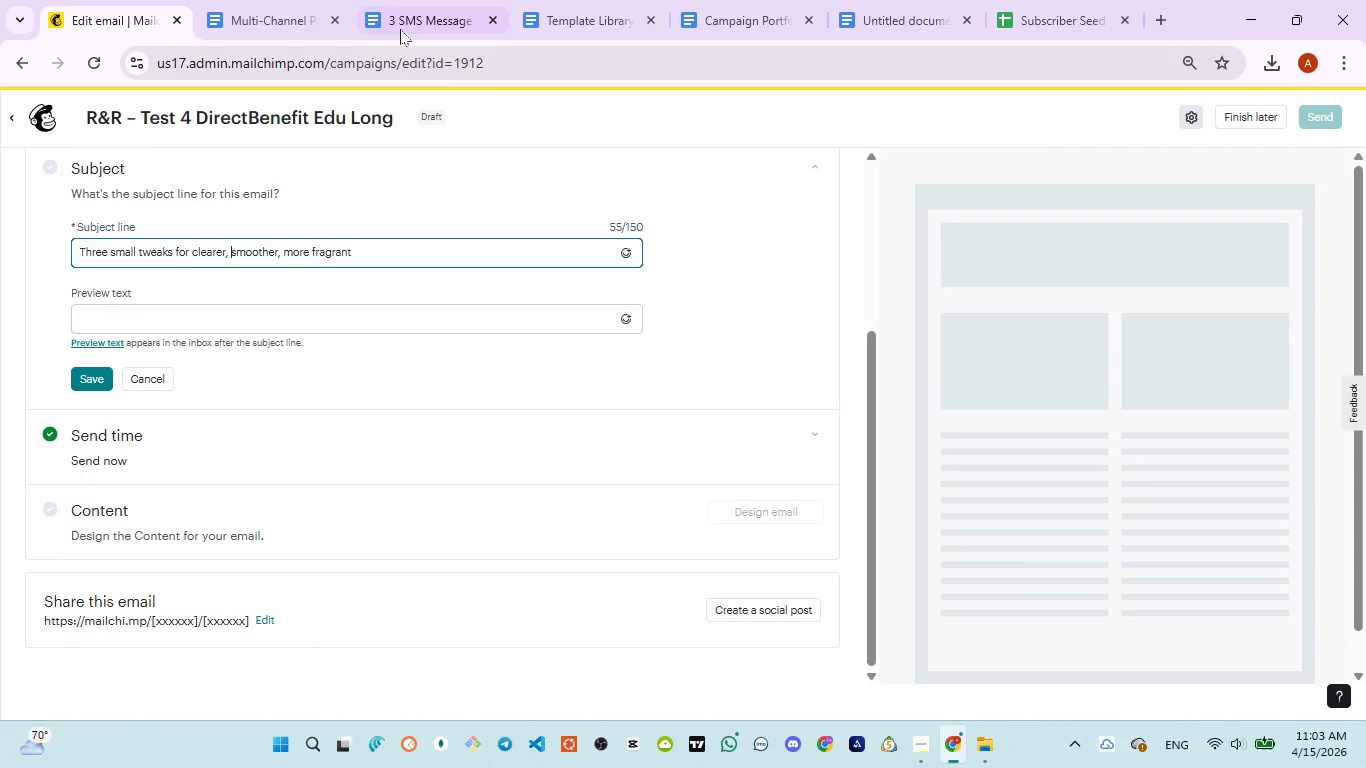 
left_click([410, 21])
 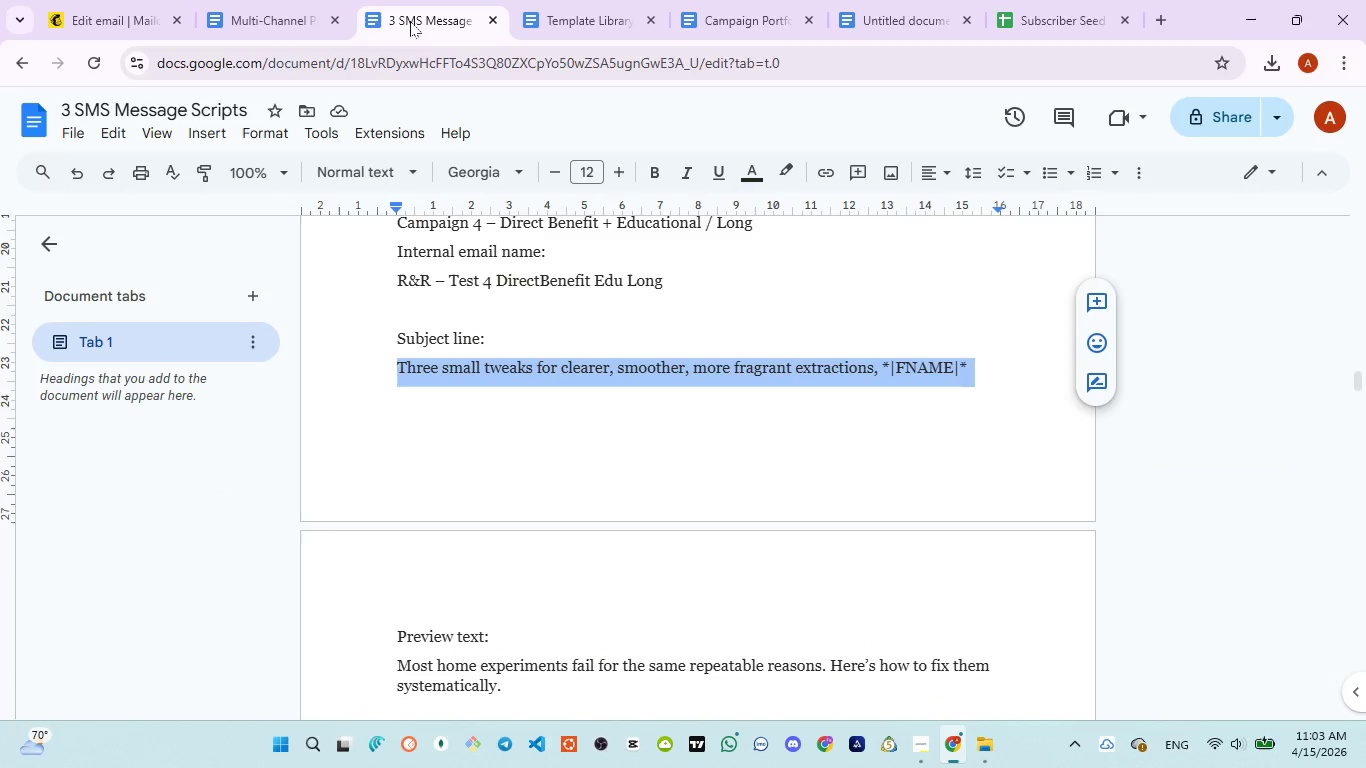 
left_click([110, 18])
 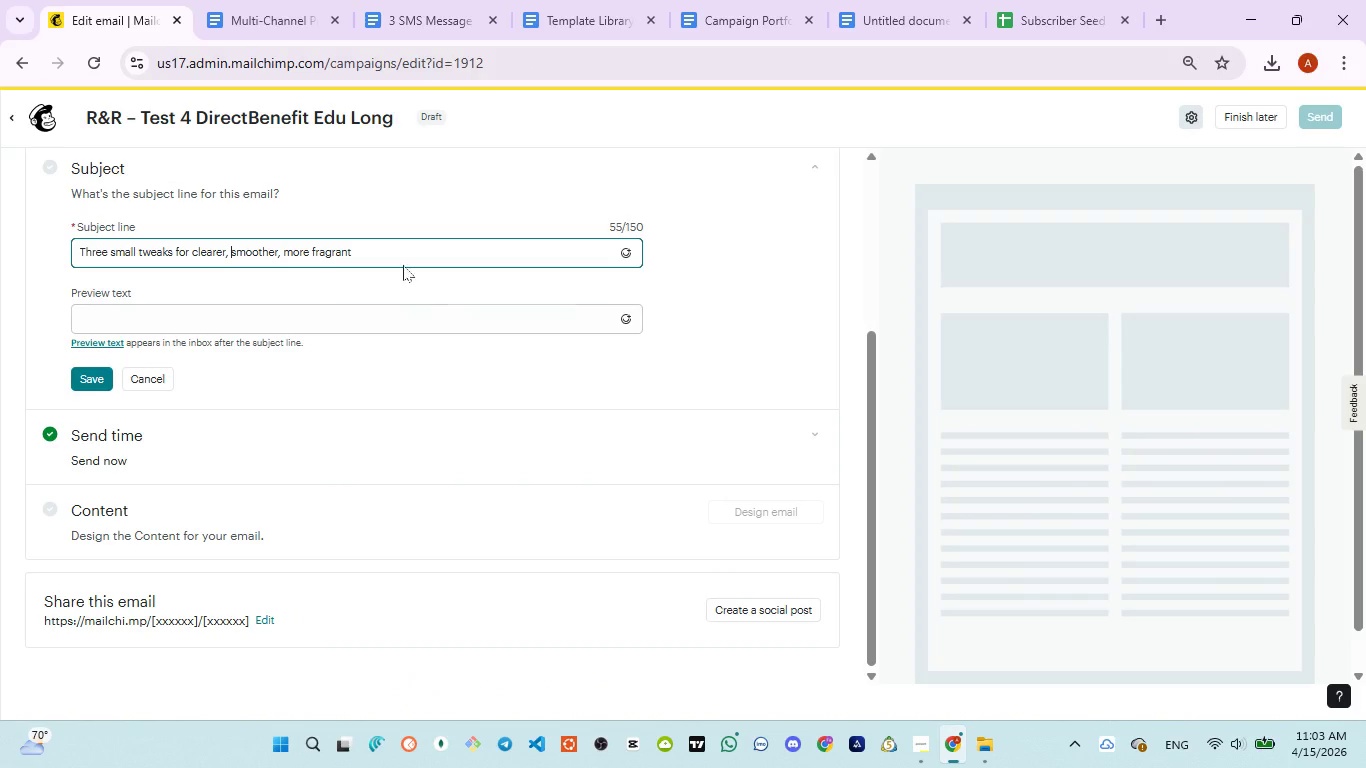 
left_click([401, 254])
 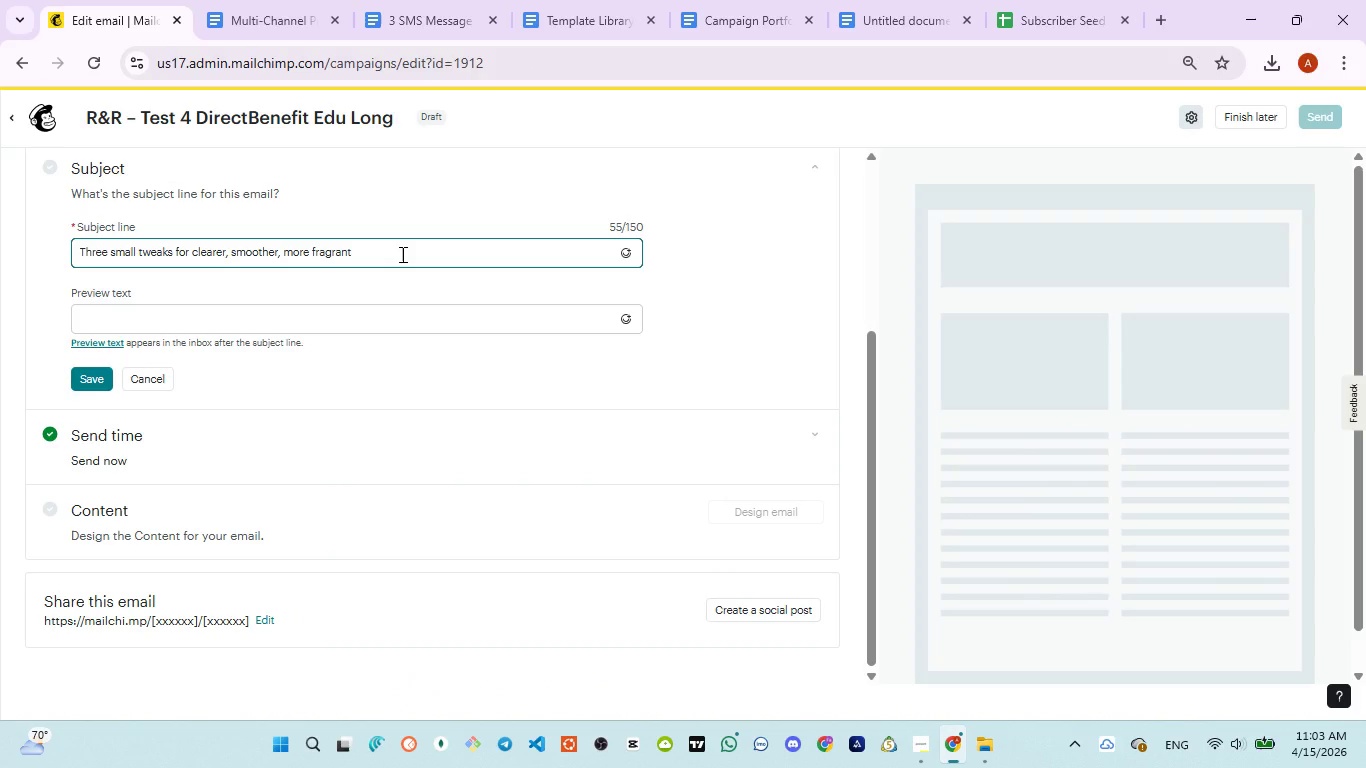 
type( extractions )
key(Backspace)
type(, *|FNAME|*)
 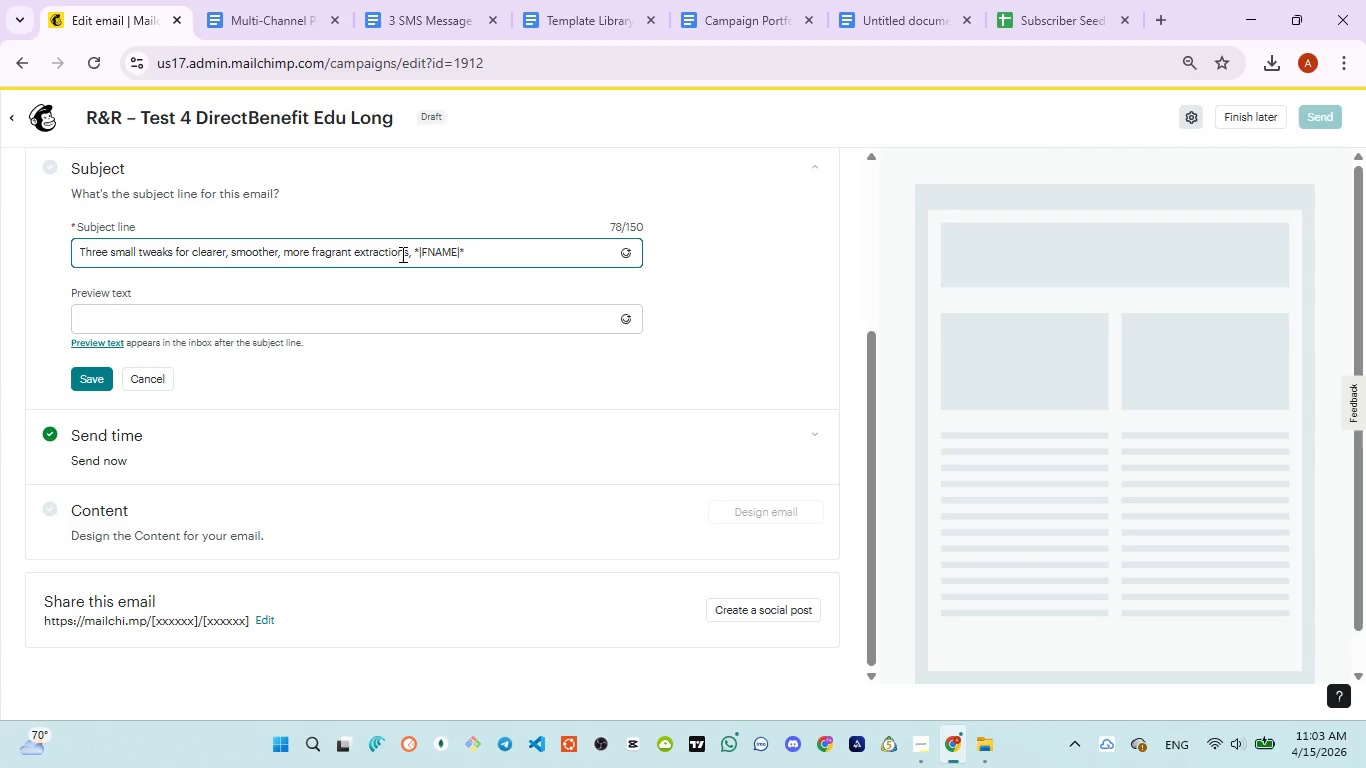 
key(Control+A)
 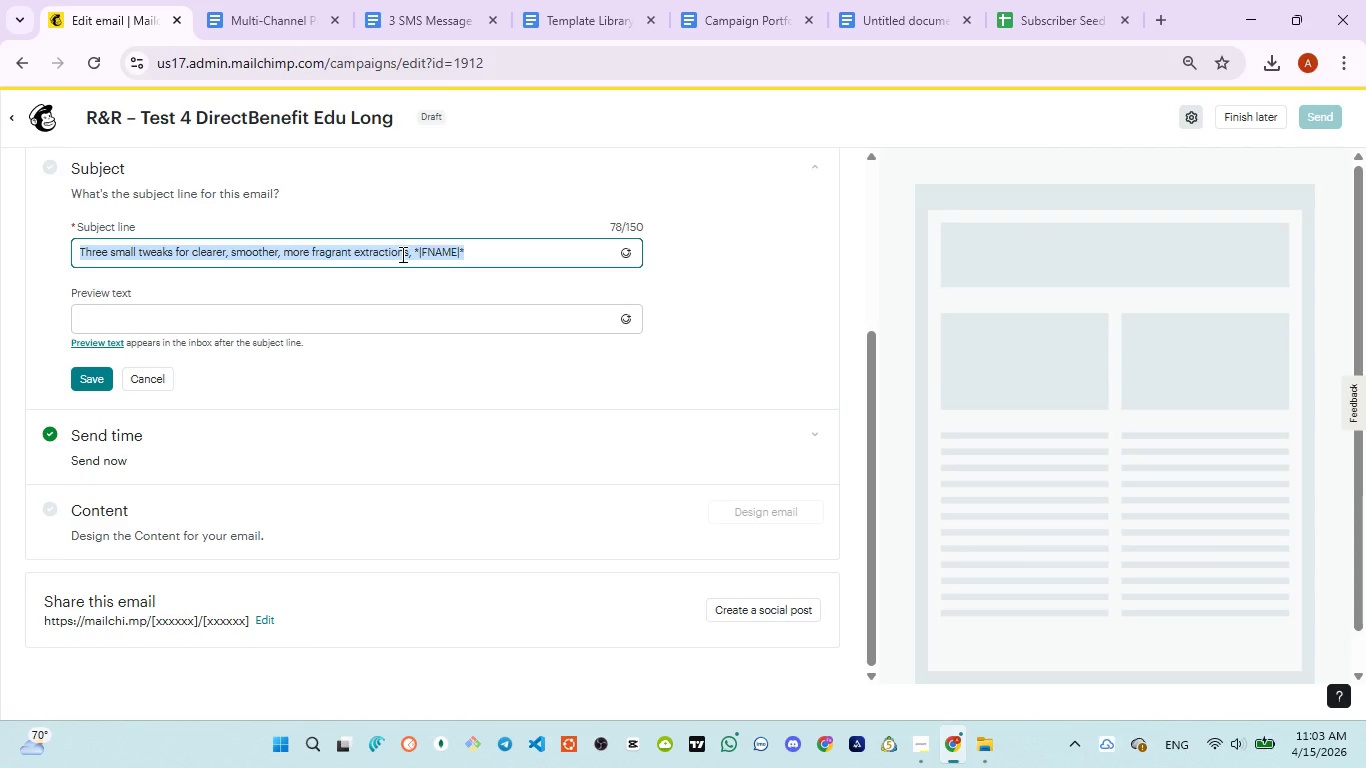 
key(Control+ControlLeft)
 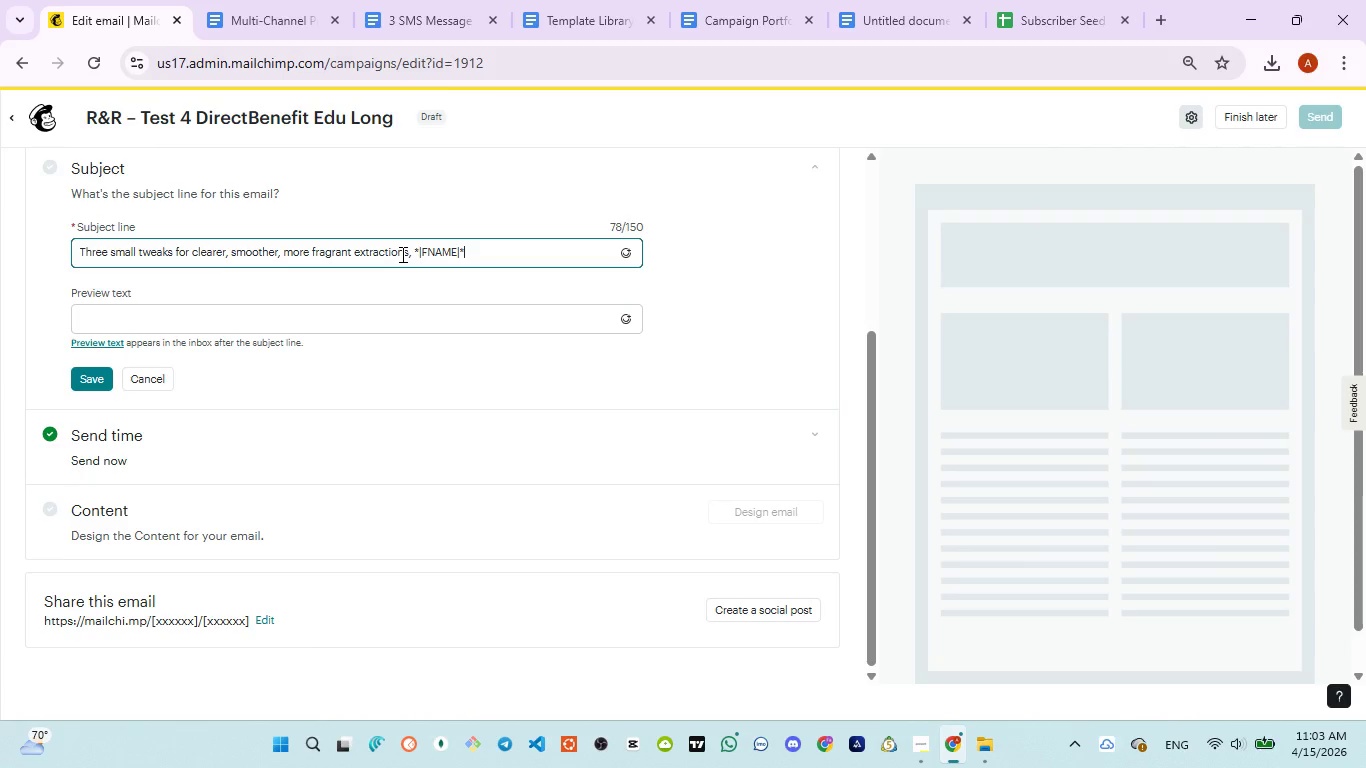 
key(Control+V)
 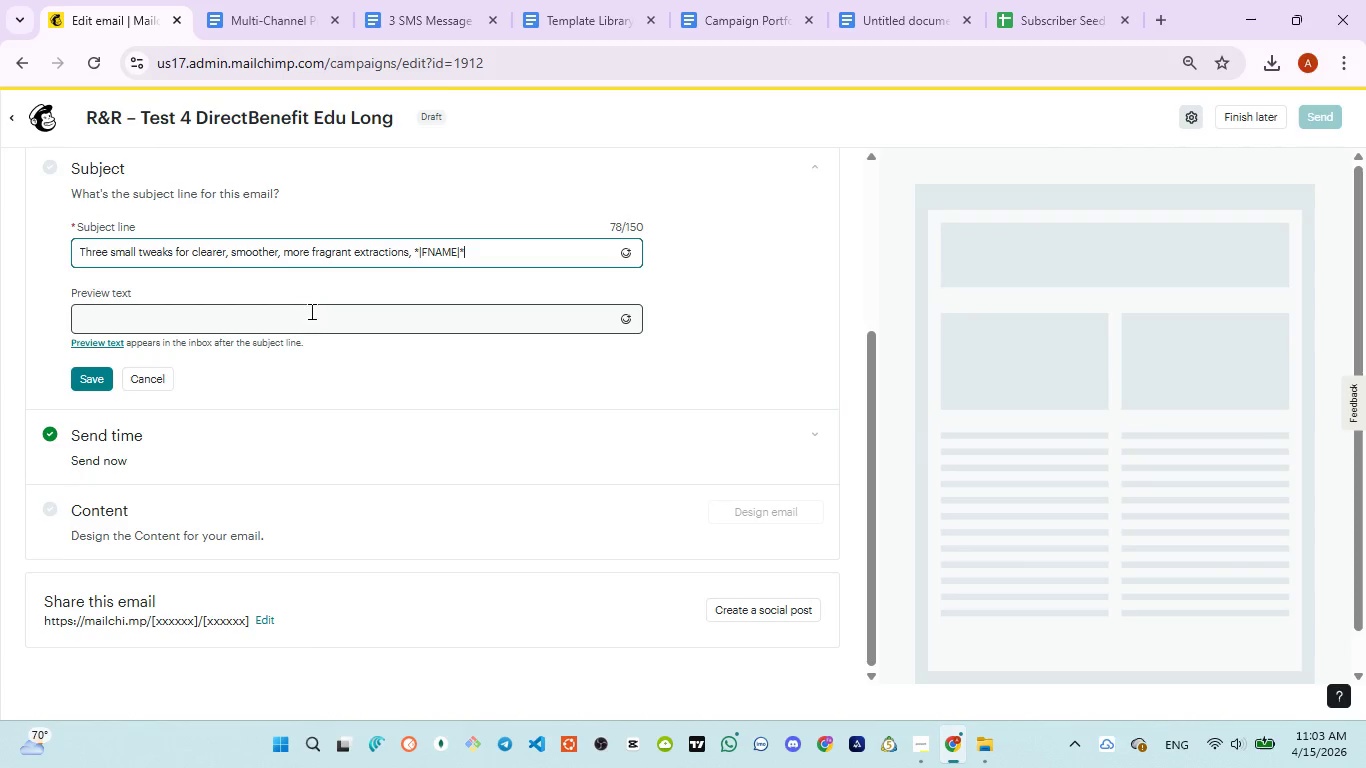 
left_click([308, 314])
 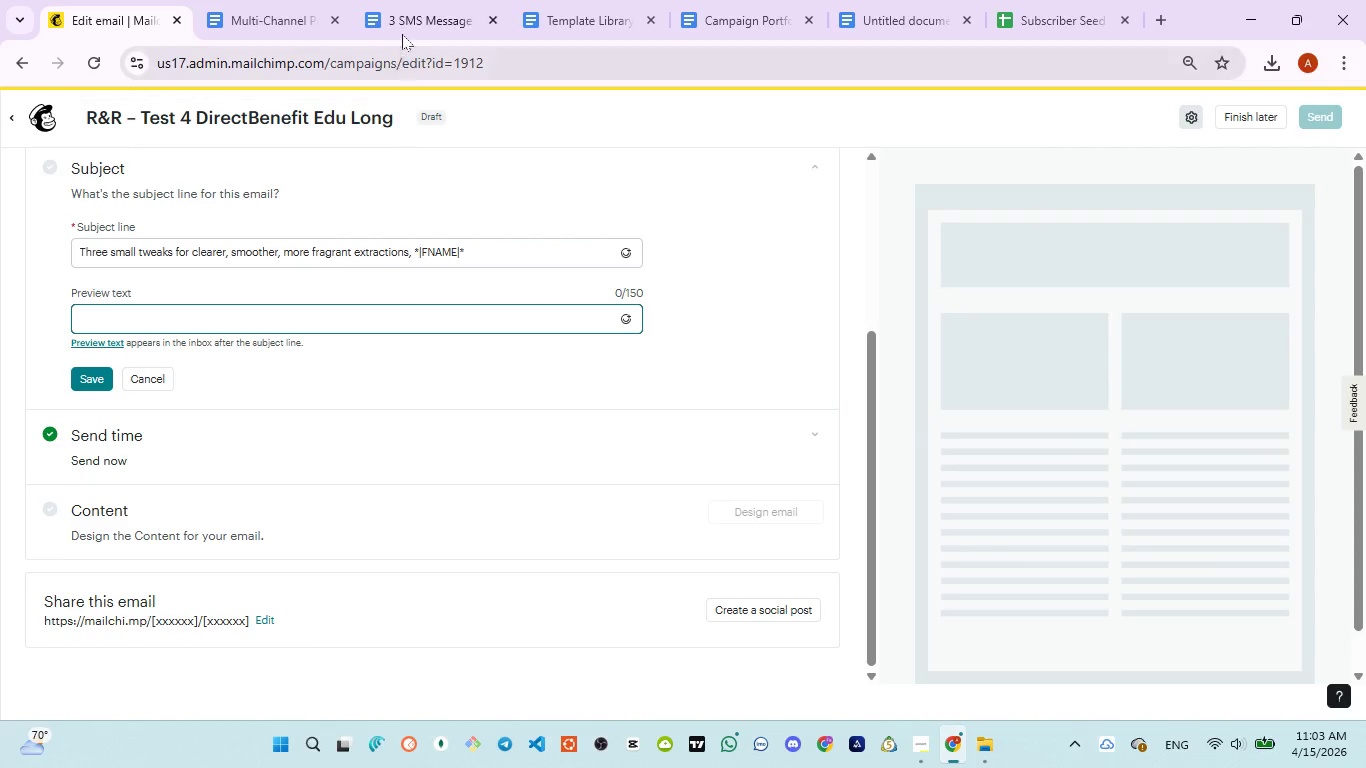 
left_click([403, 8])
 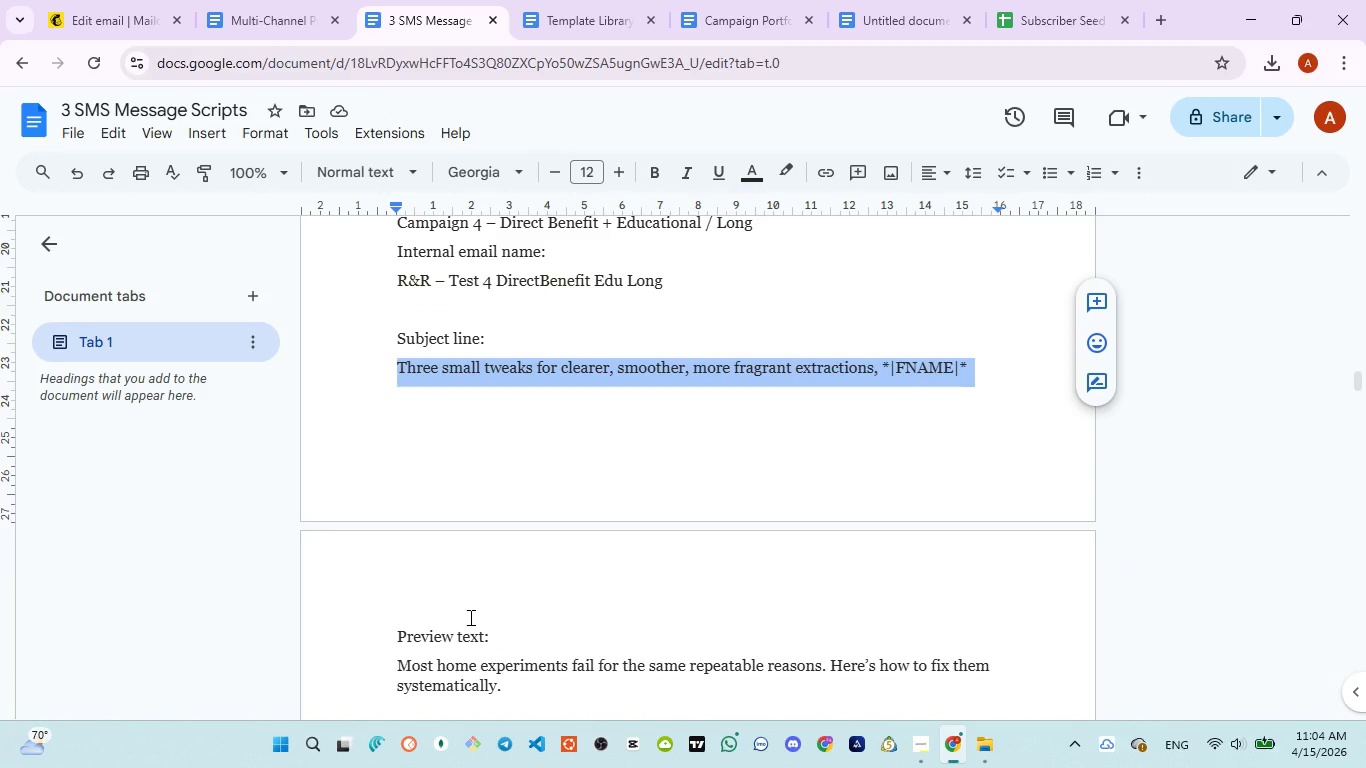 
scroll: coordinate [508, 465], scroll_direction: down, amount: 3.0
 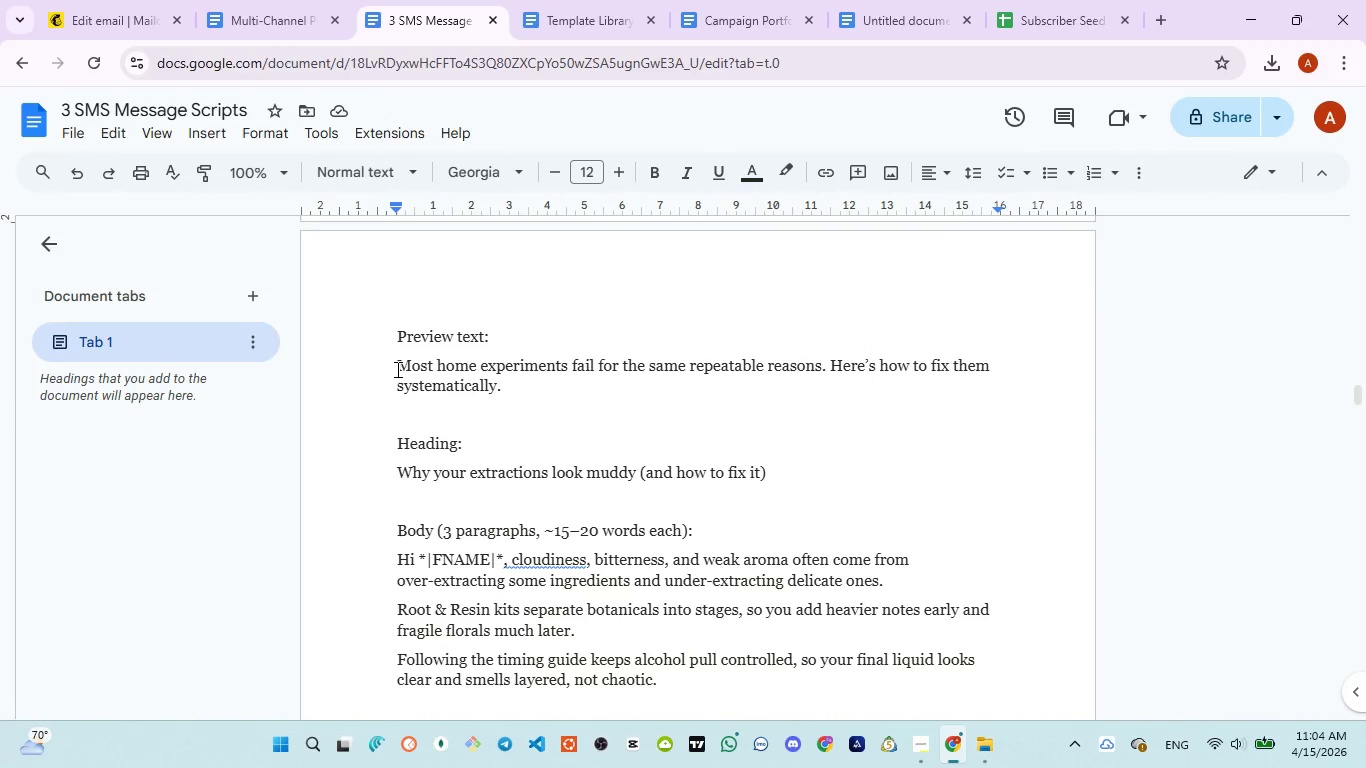 
left_click_drag(start_coordinate=[398, 367], to_coordinate=[505, 385])
 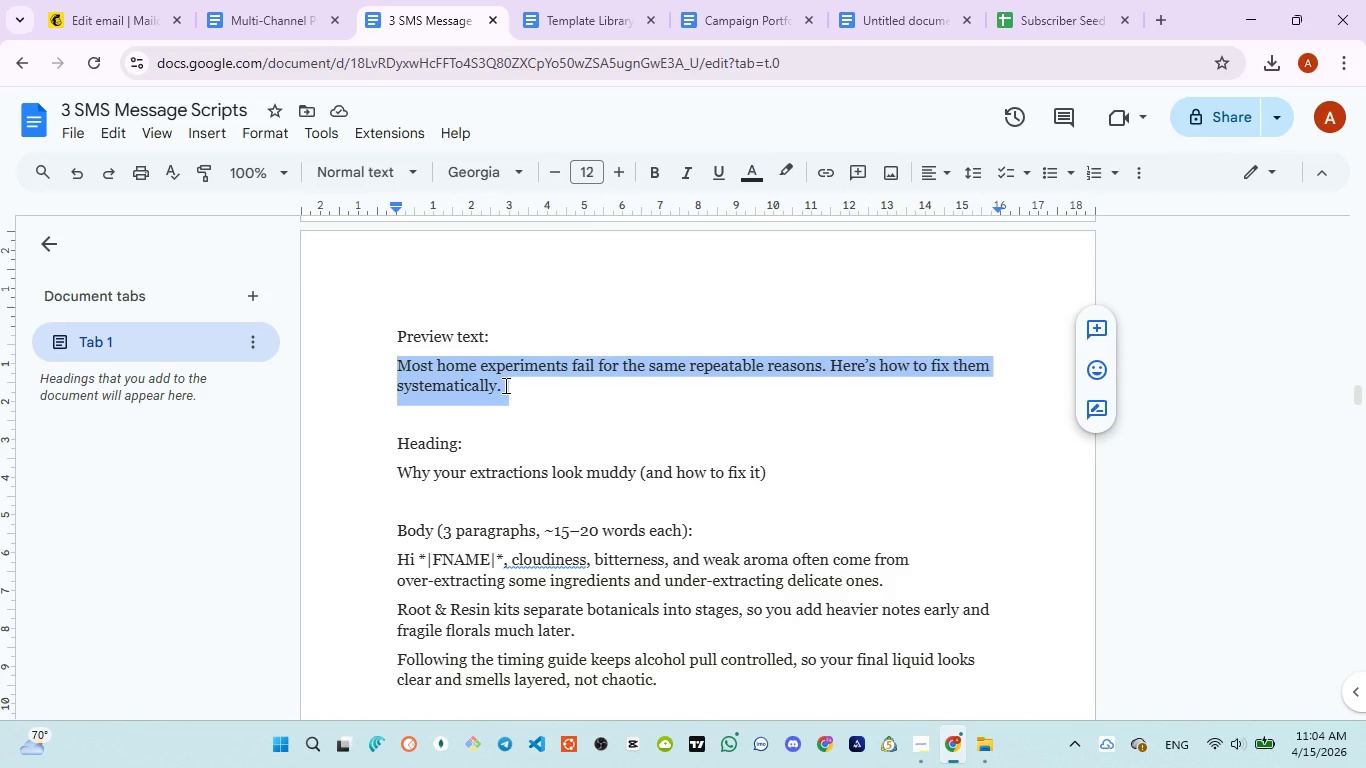 
key(Control+C)
 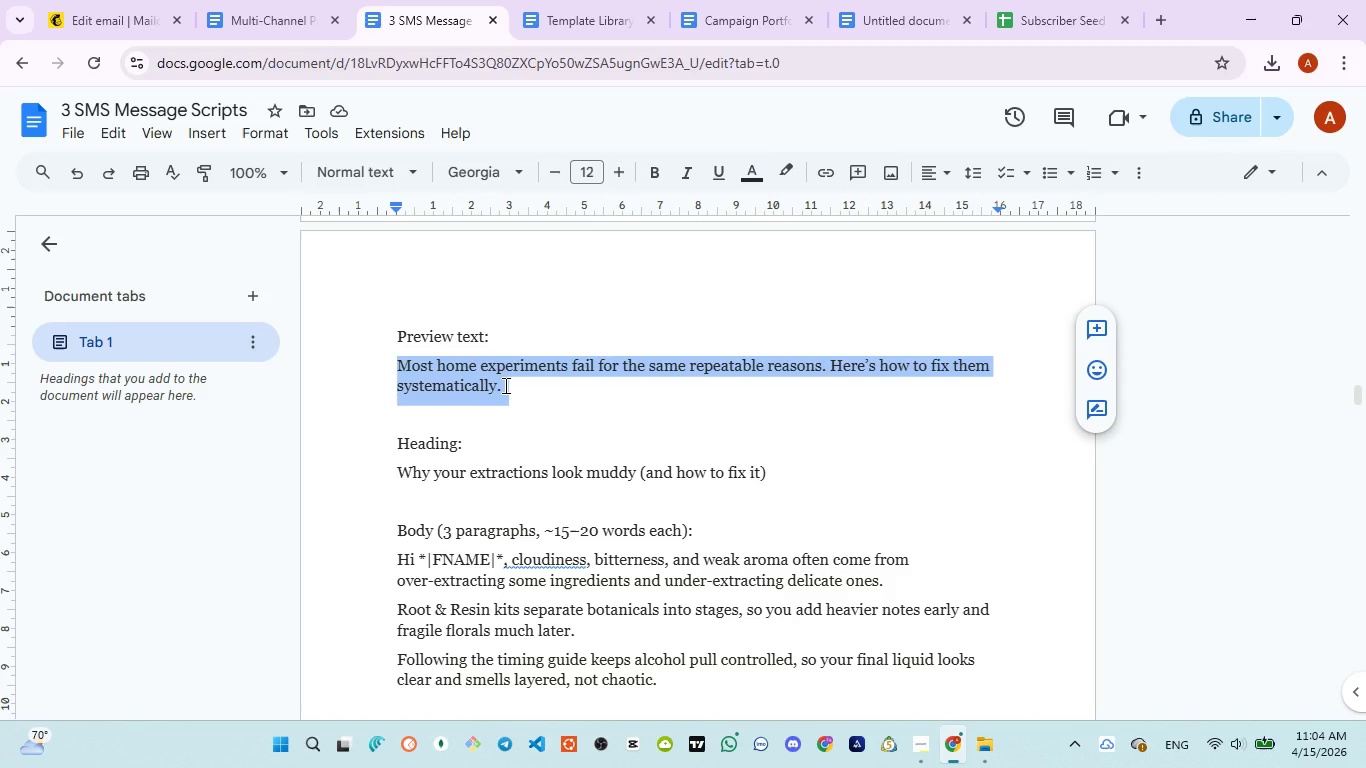 
key(Control+C)
 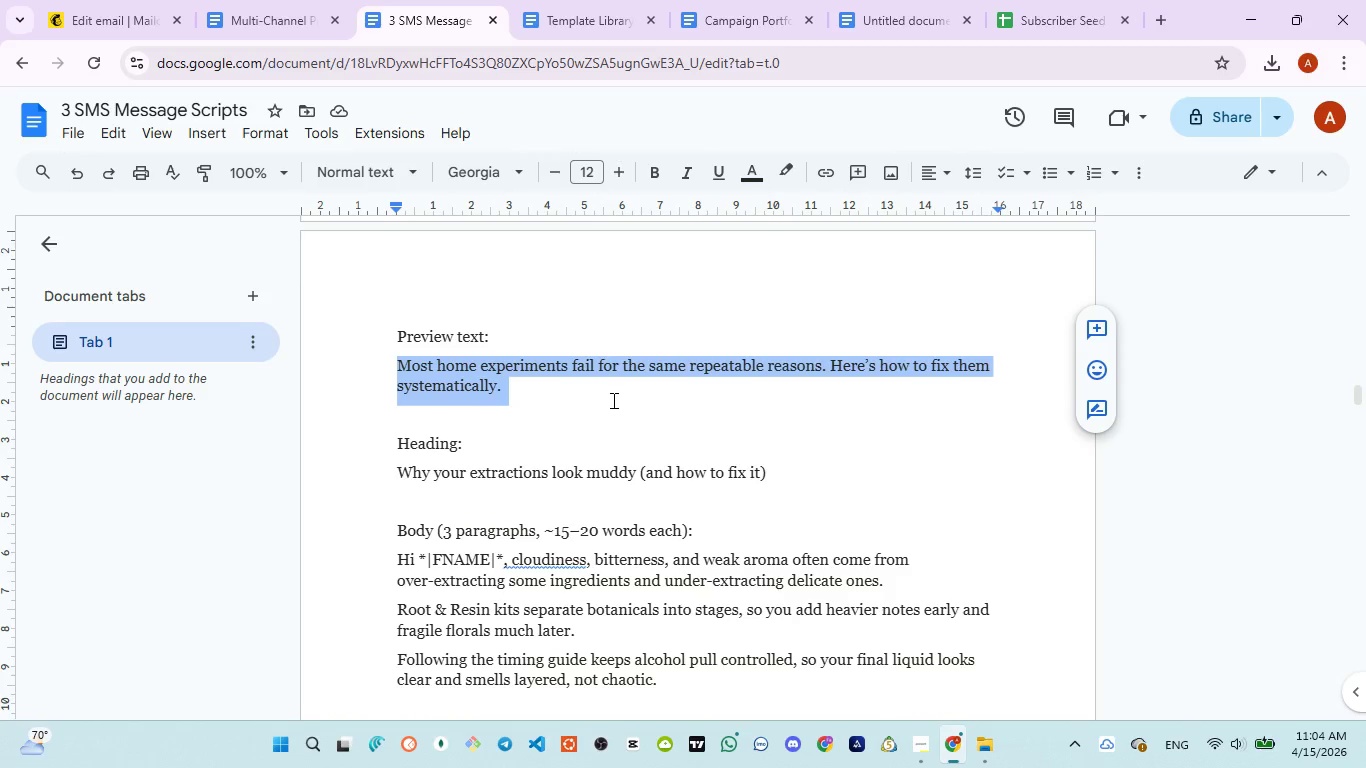 
mouse_move([888, 703])
 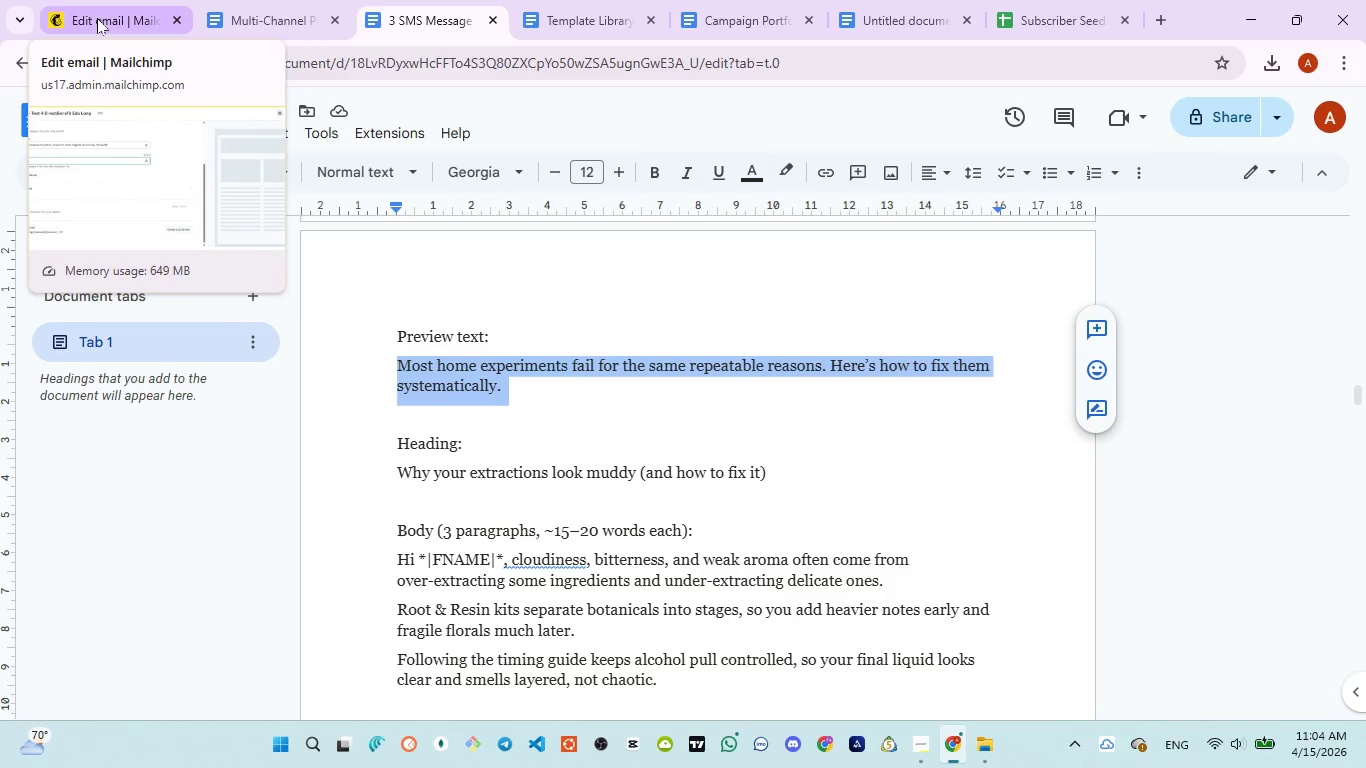 
left_click([97, 18])
 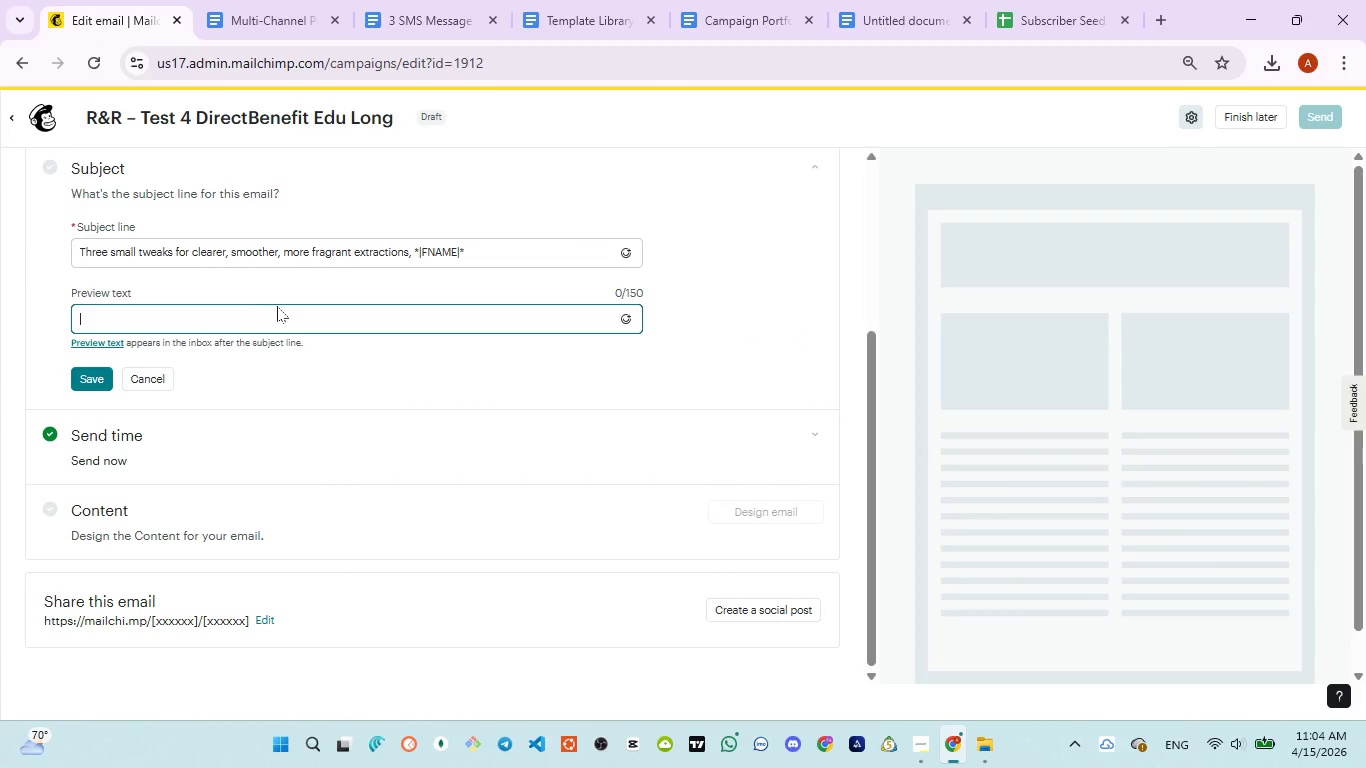 
type(Most human experiments fail )
 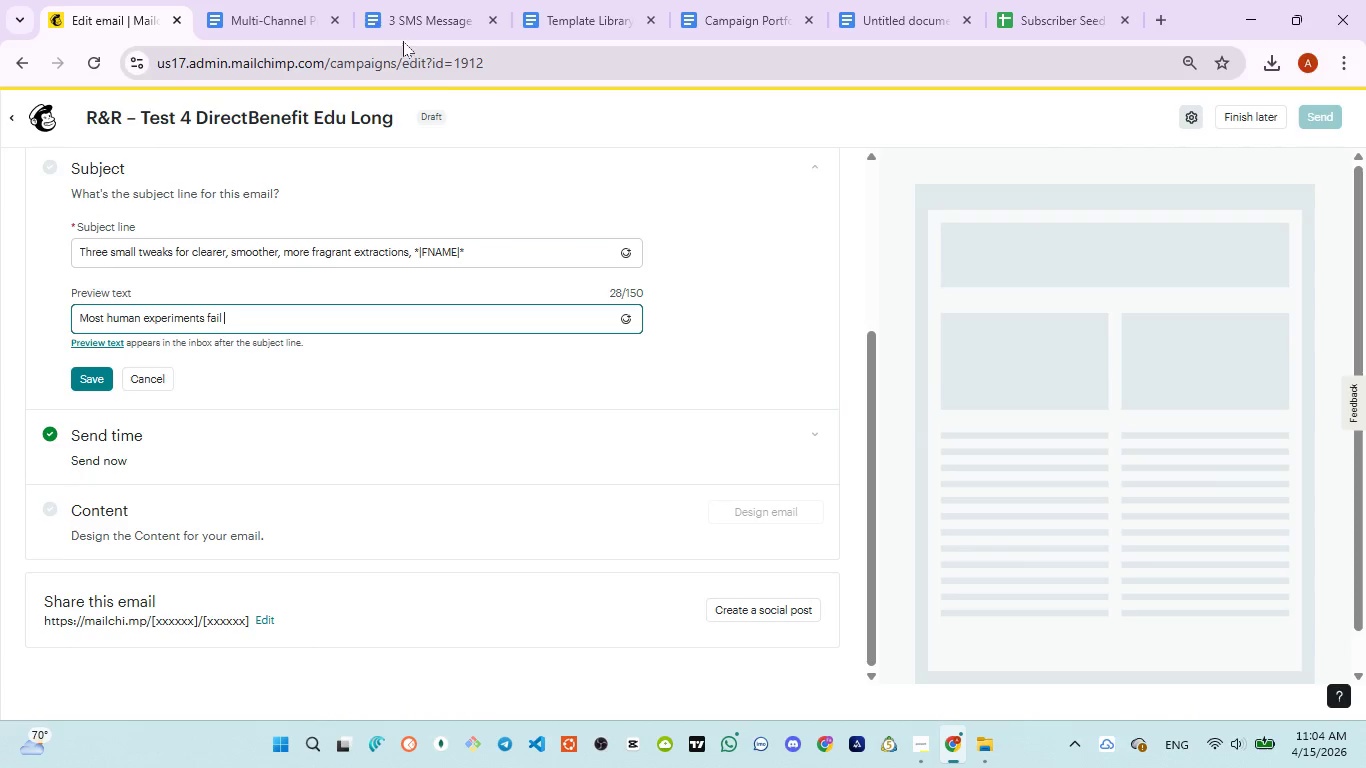 
left_click([408, 27])
 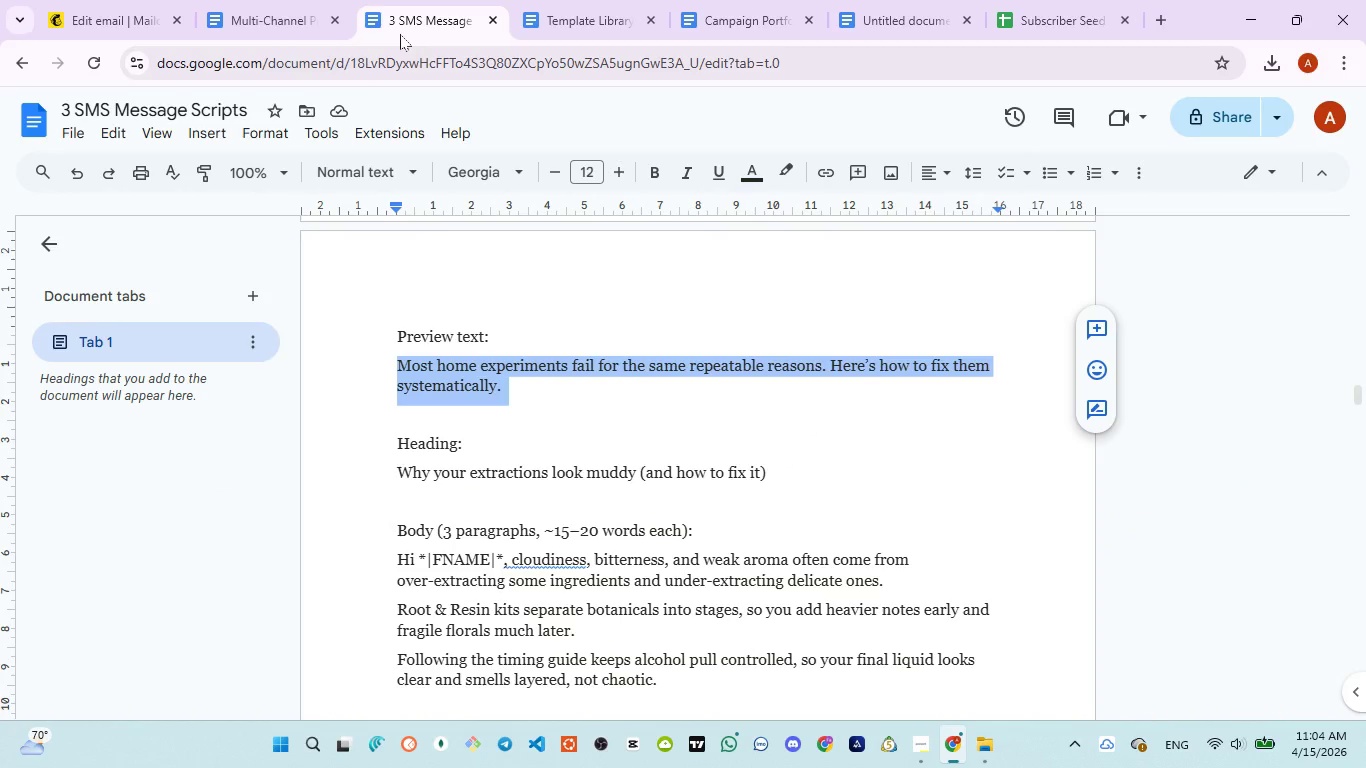 
left_click([117, 12])
 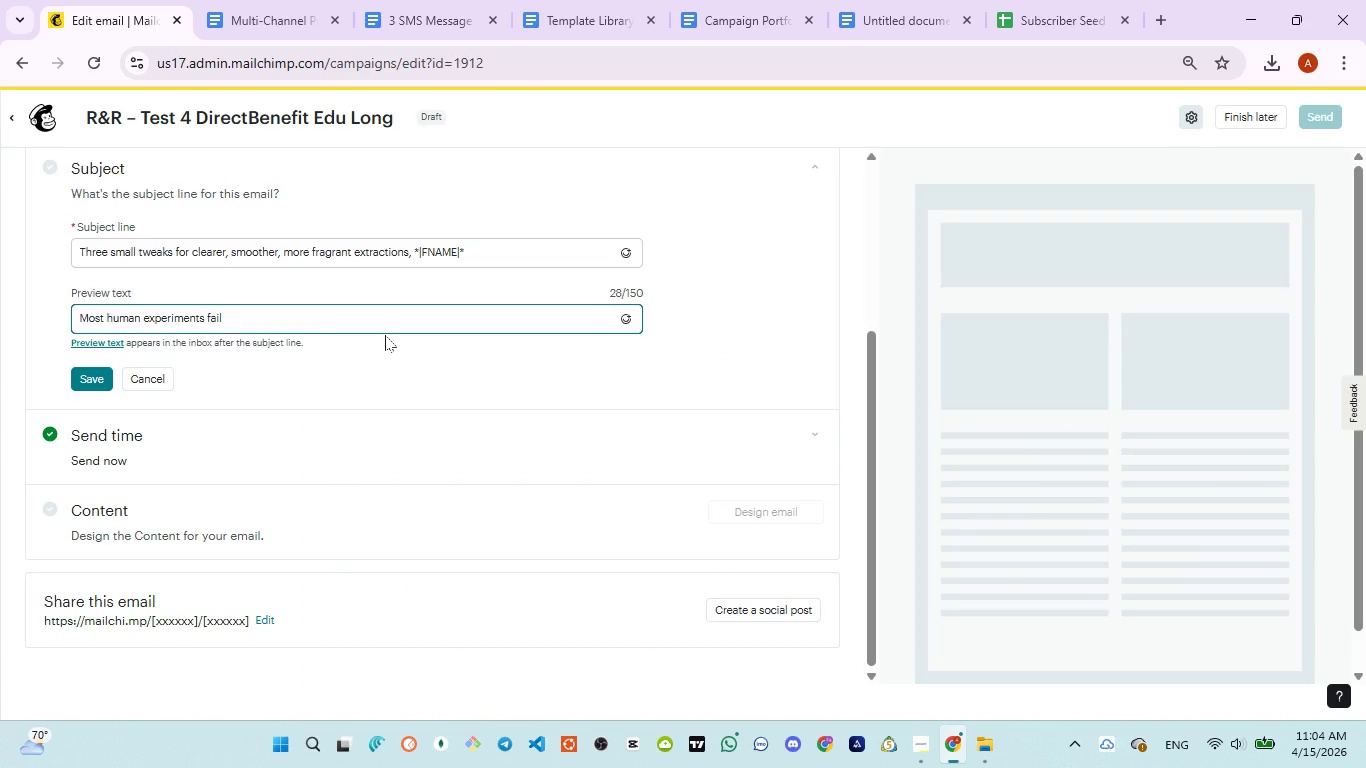 
type(for the same repeatable reason )
 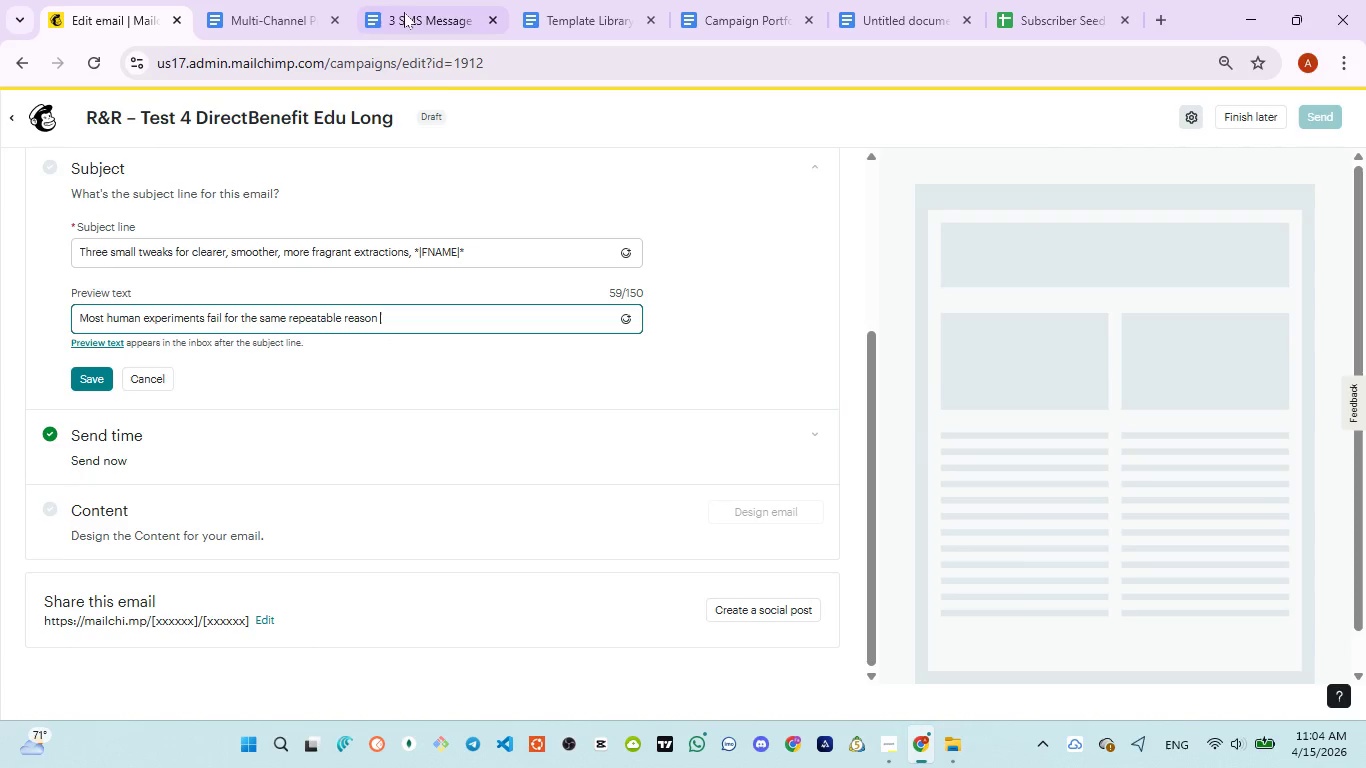 
left_click([401, 5])
 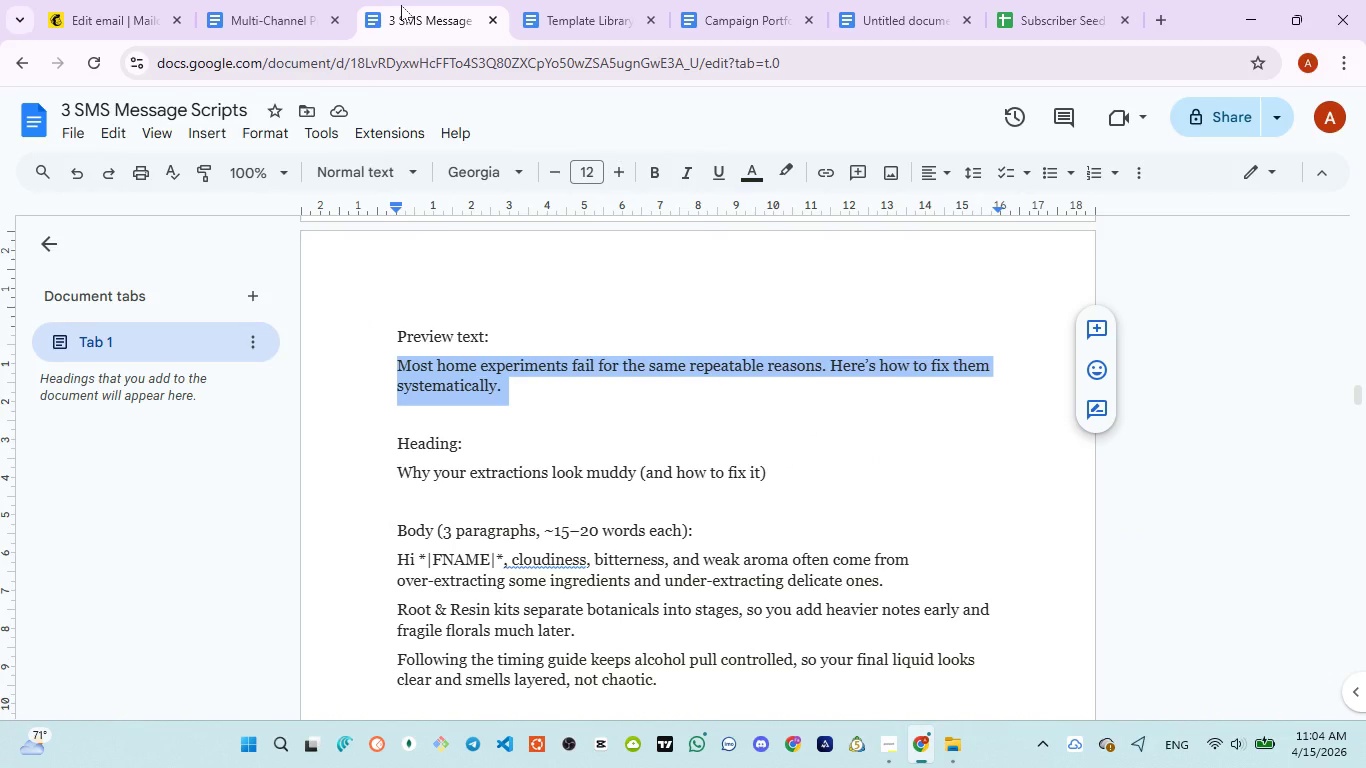 
mouse_move([130, 33])
 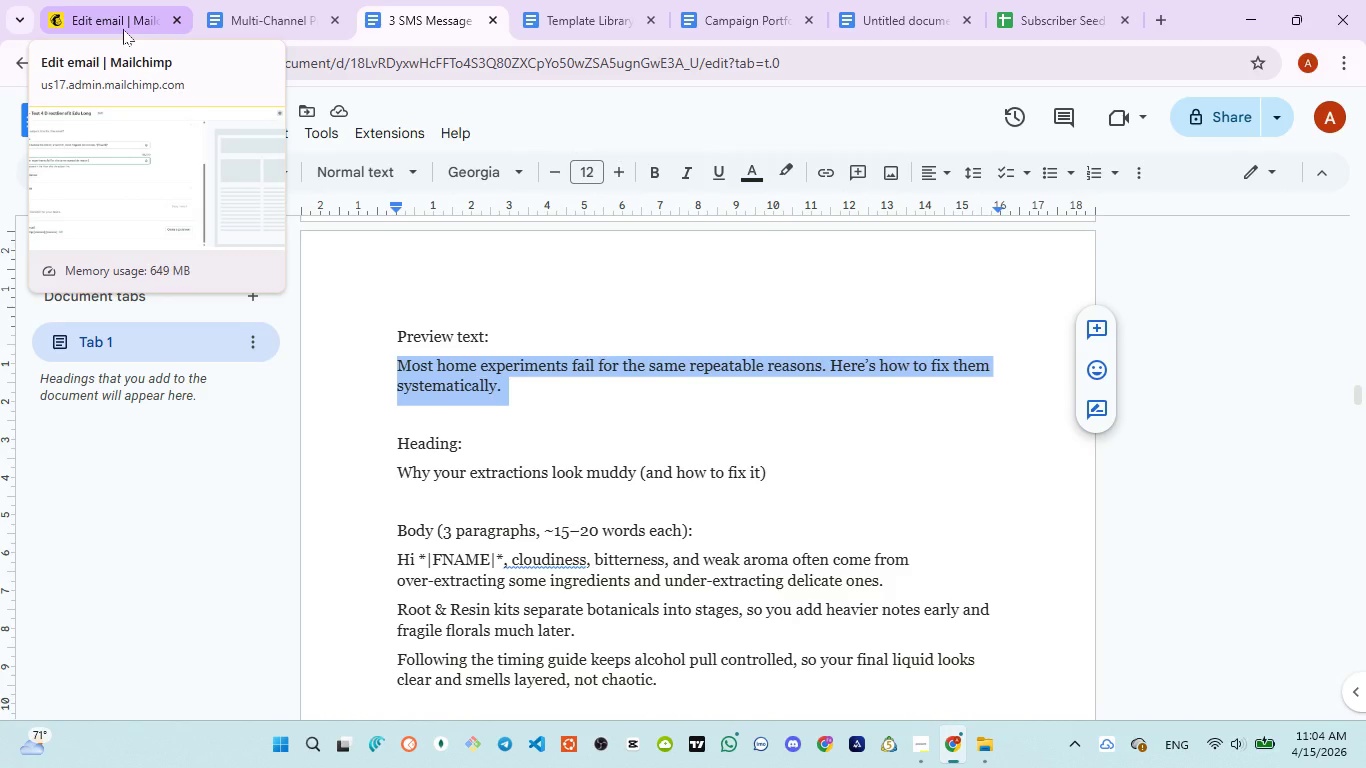 
left_click([123, 29])
 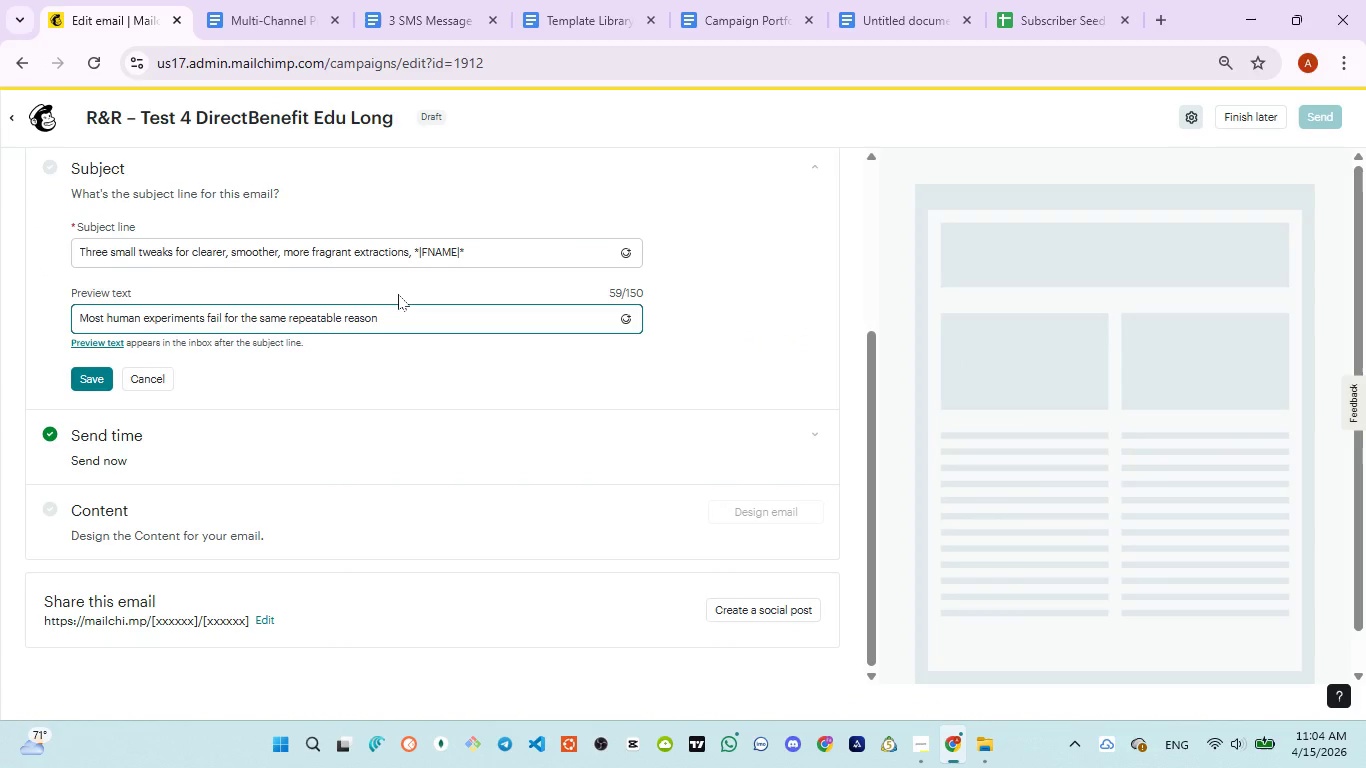 
key(ArrowLeft)
 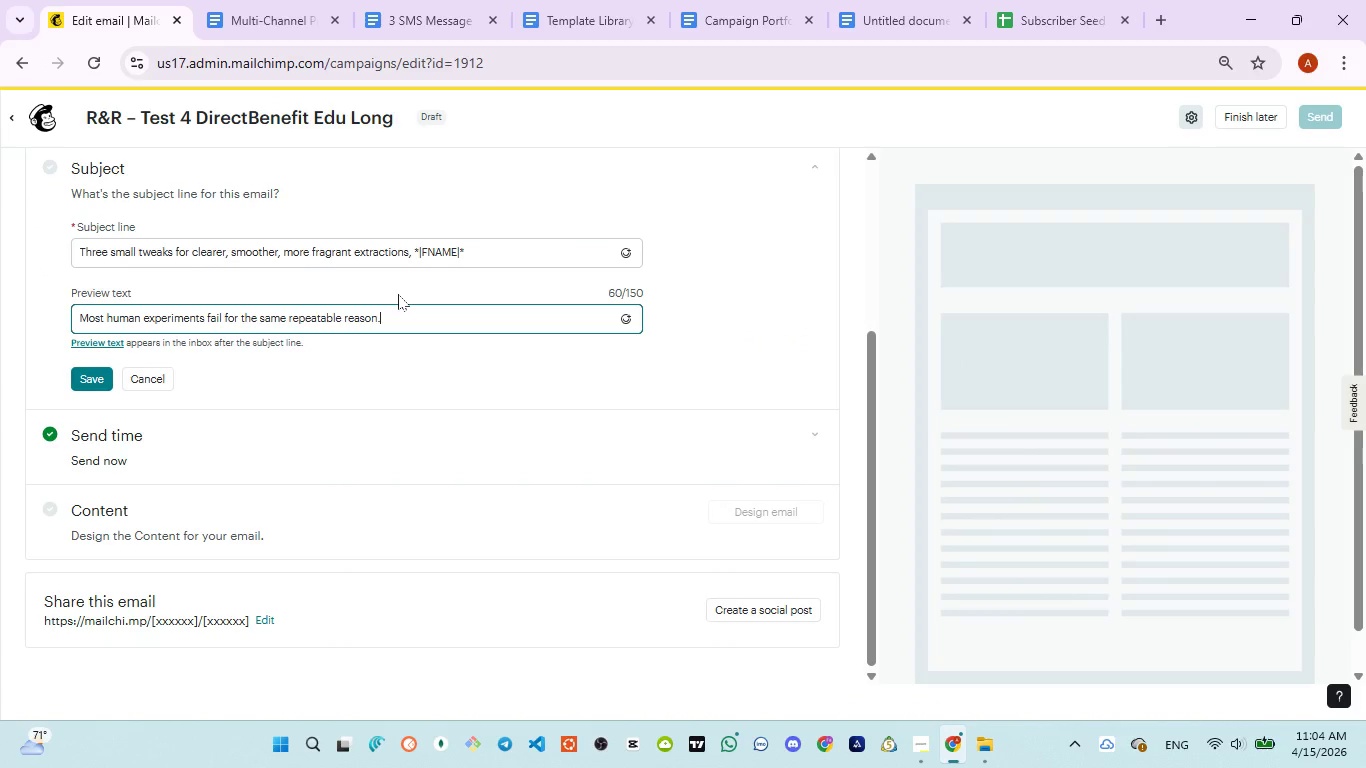 
type(. here is how to fix them systmatically.)
 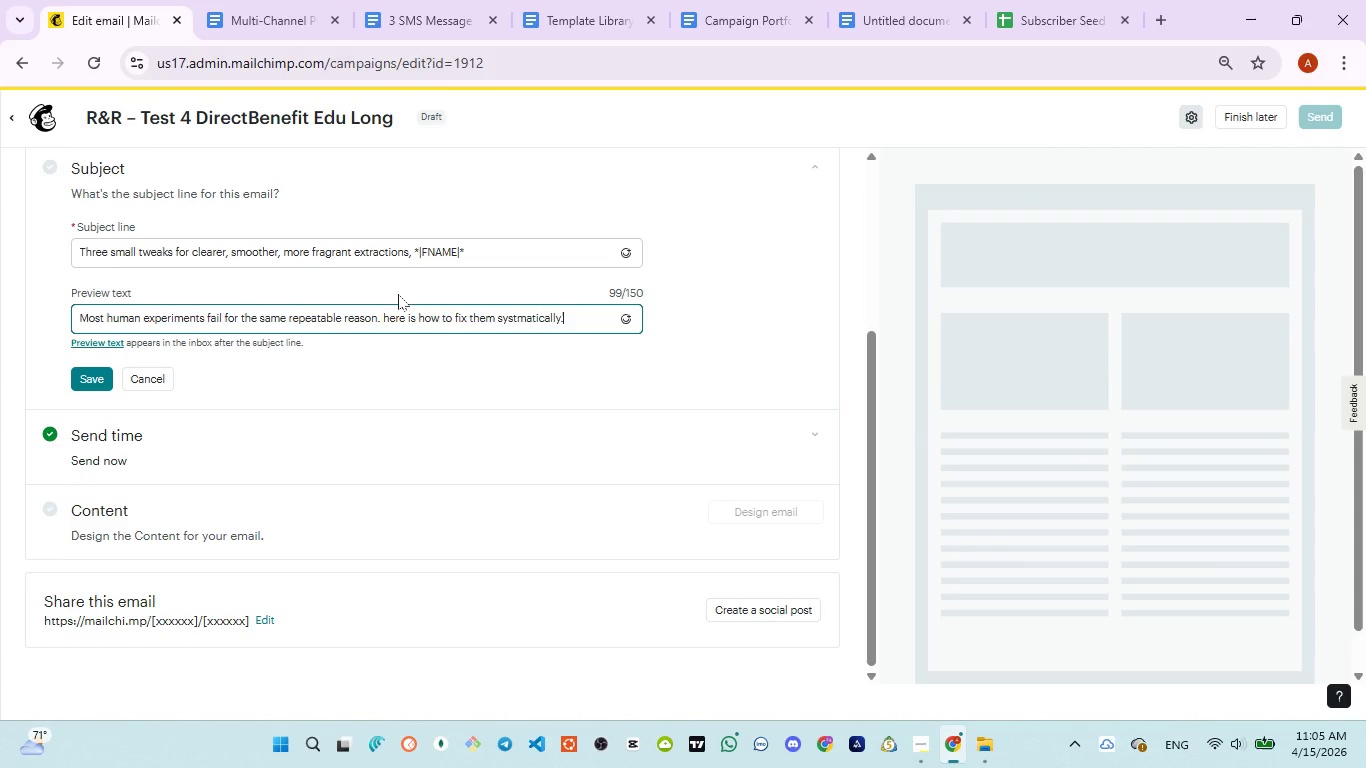 
key(Control+ControlLeft)
 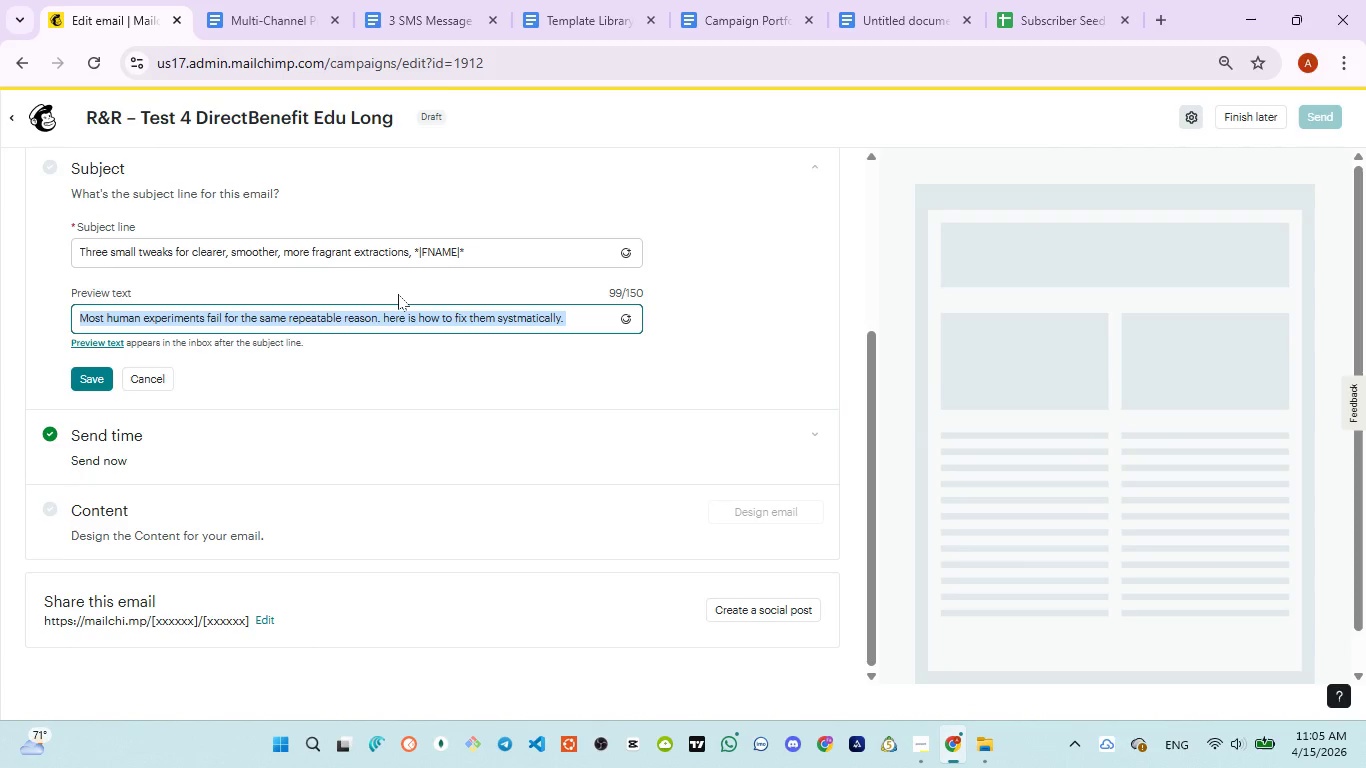 
key(Control+A)
 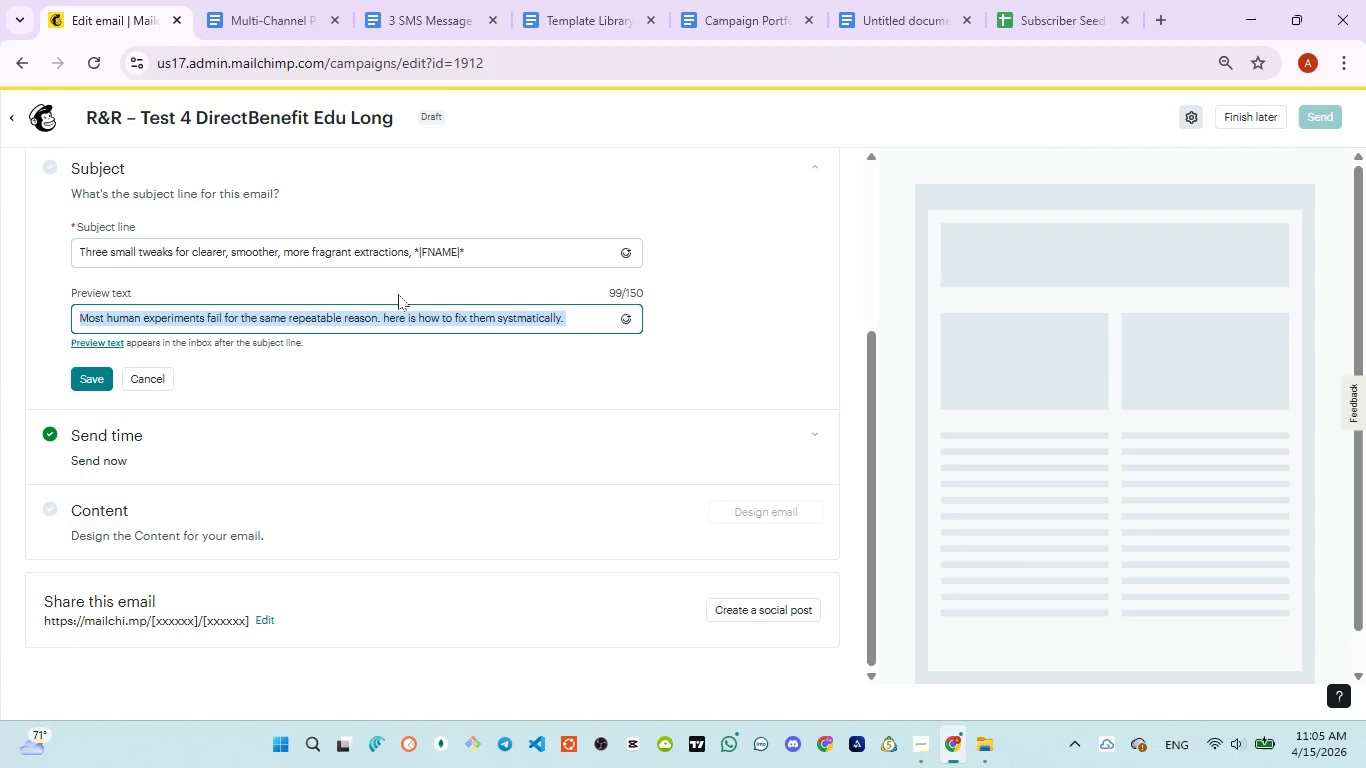 
key(Control+V)
 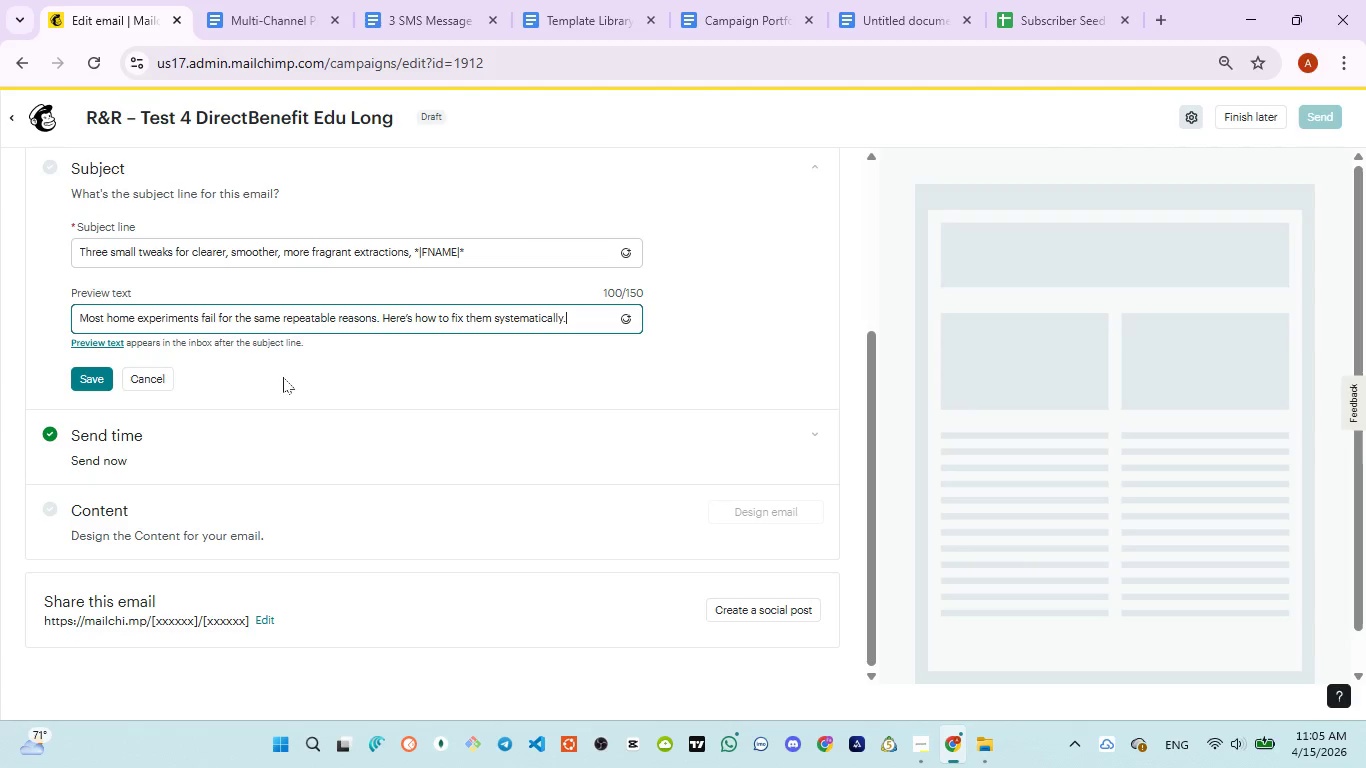 
left_click([85, 375])
 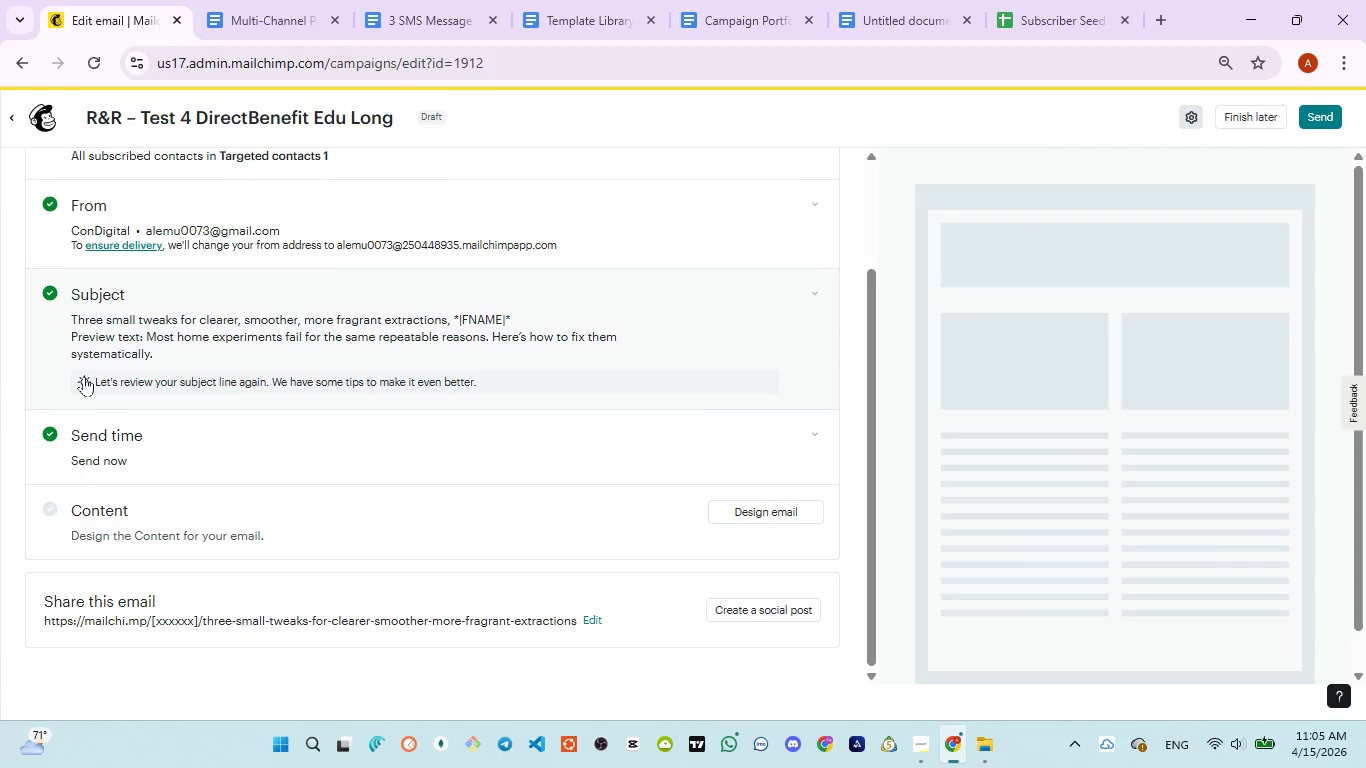 
wait(24.75)
 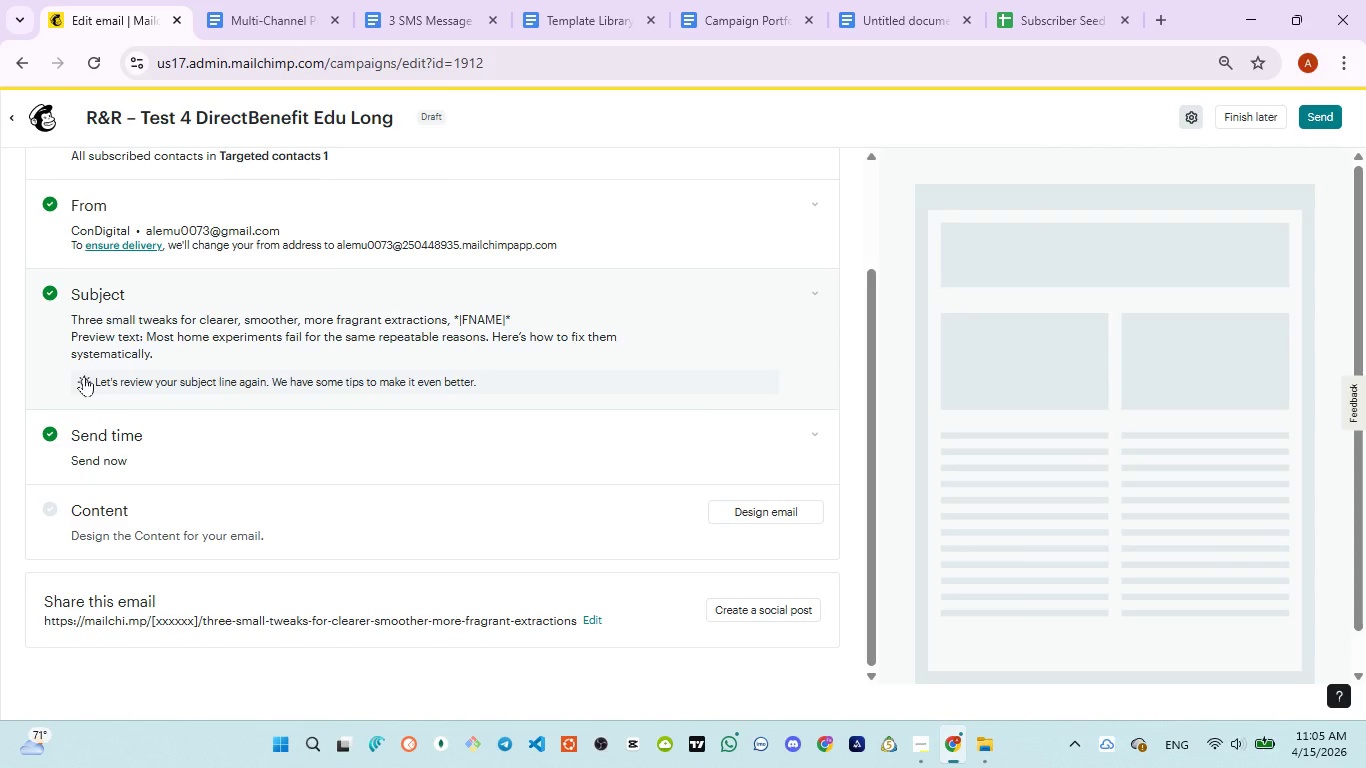 
scroll: coordinate [221, 471], scroll_direction: down, amount: 1.0
 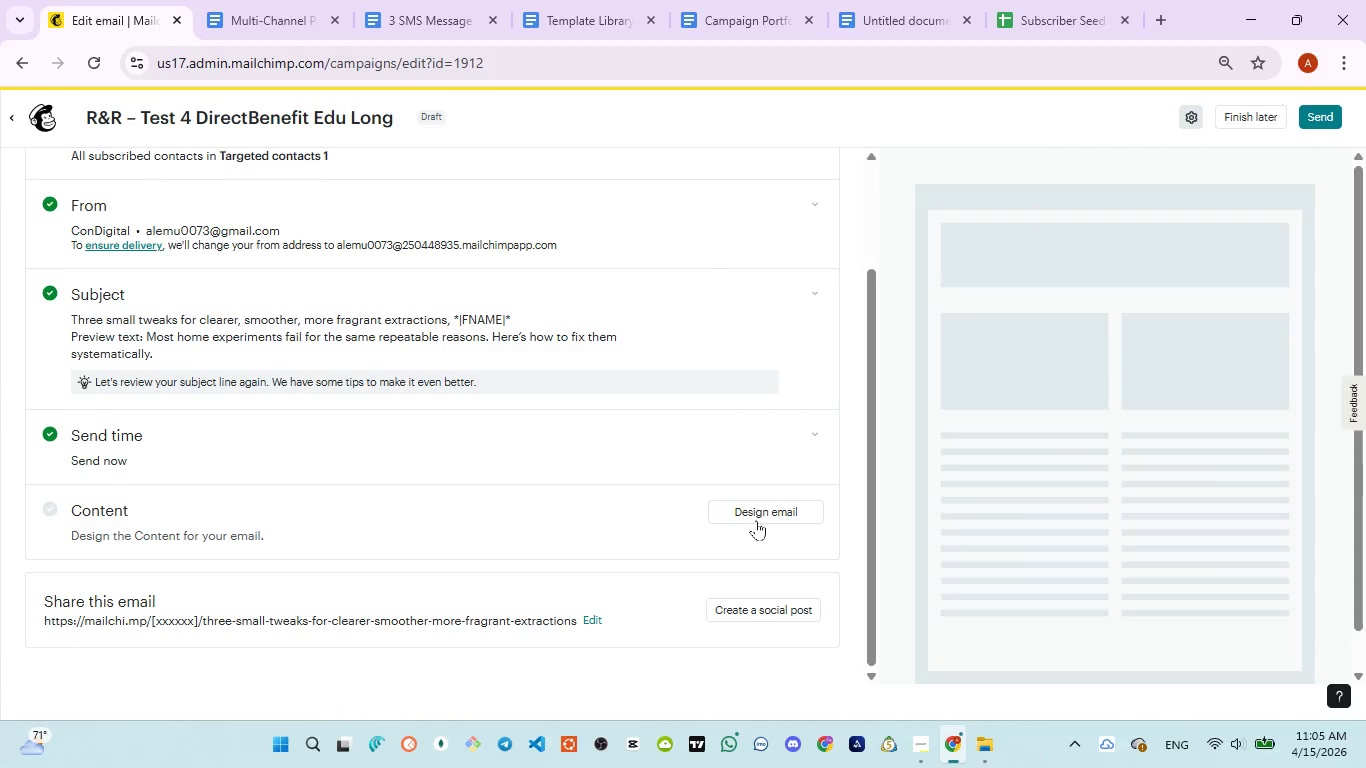 
left_click([763, 511])
 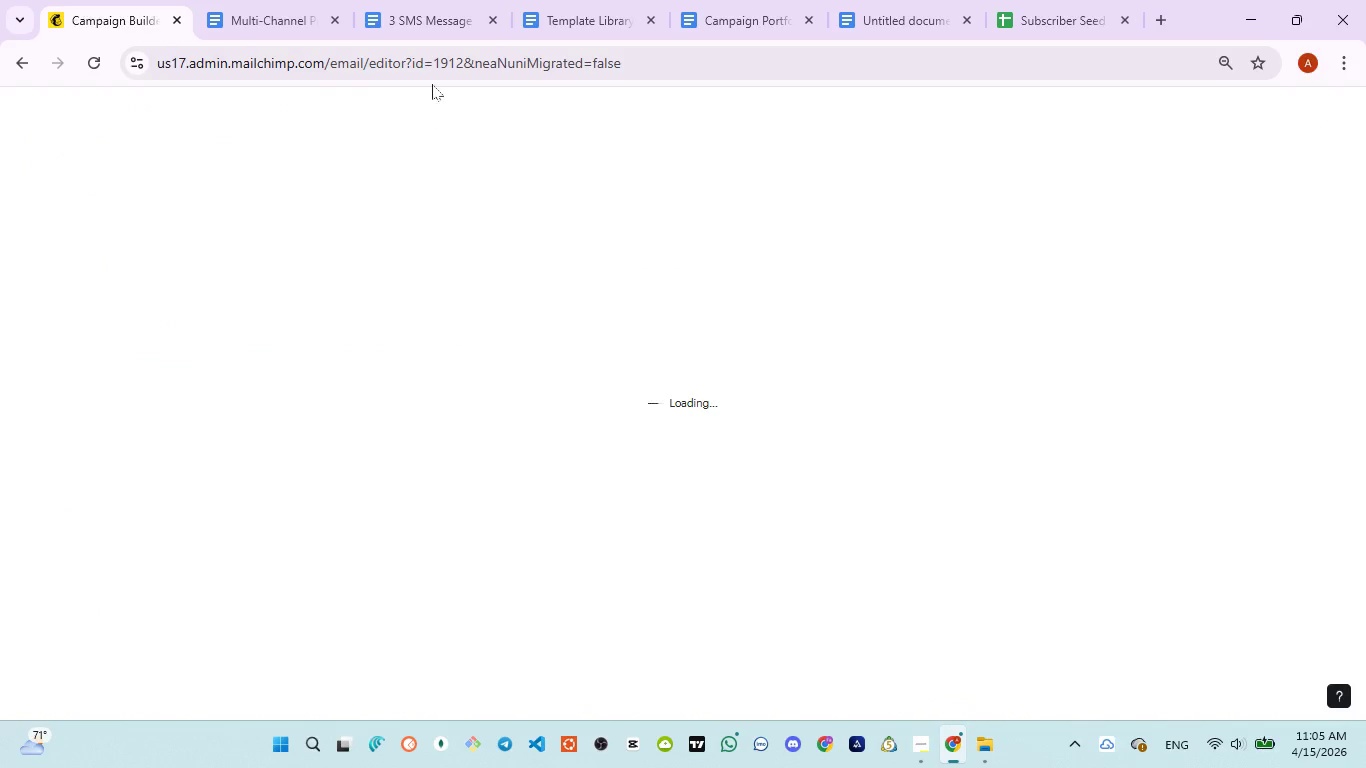 
left_click_drag(start_coordinate=[431, 22], to_coordinate=[431, 64])
 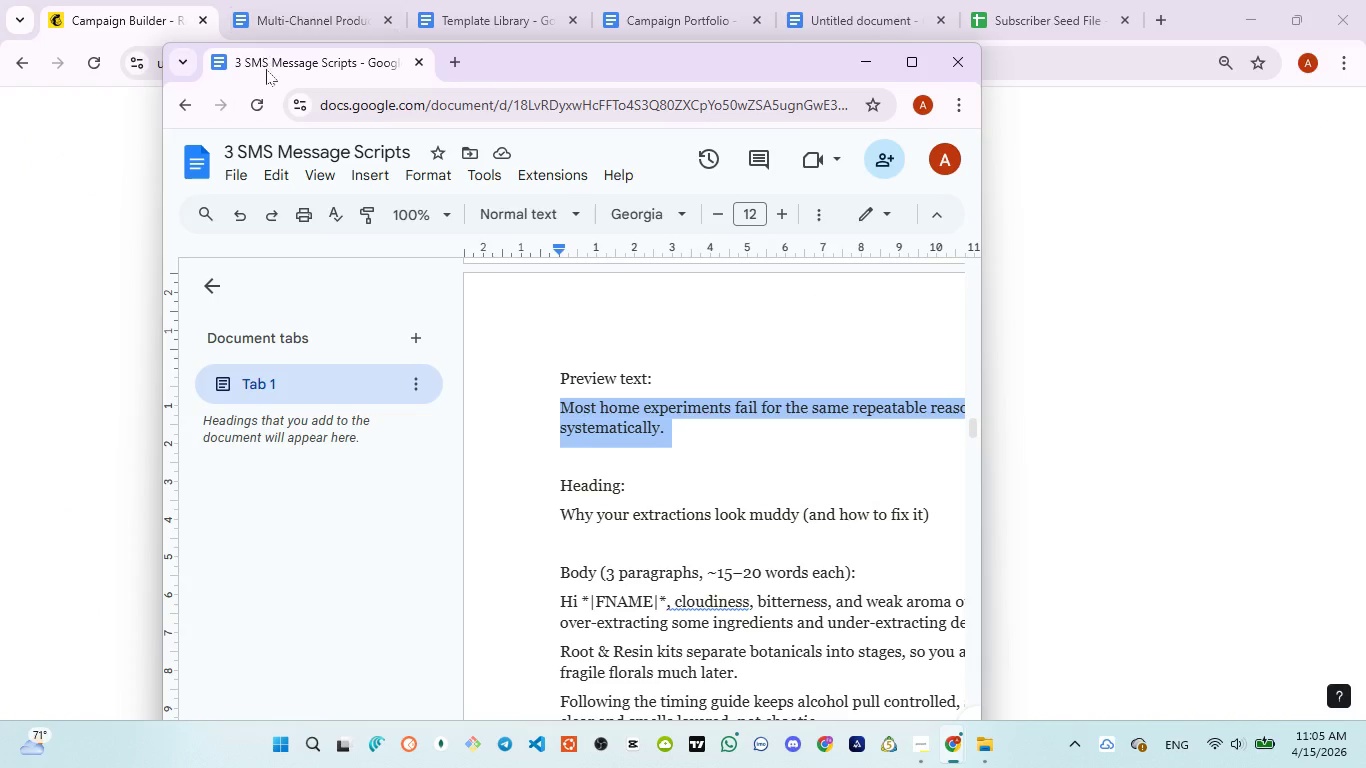 
left_click_drag(start_coordinate=[266, 69], to_coordinate=[325, 50])
 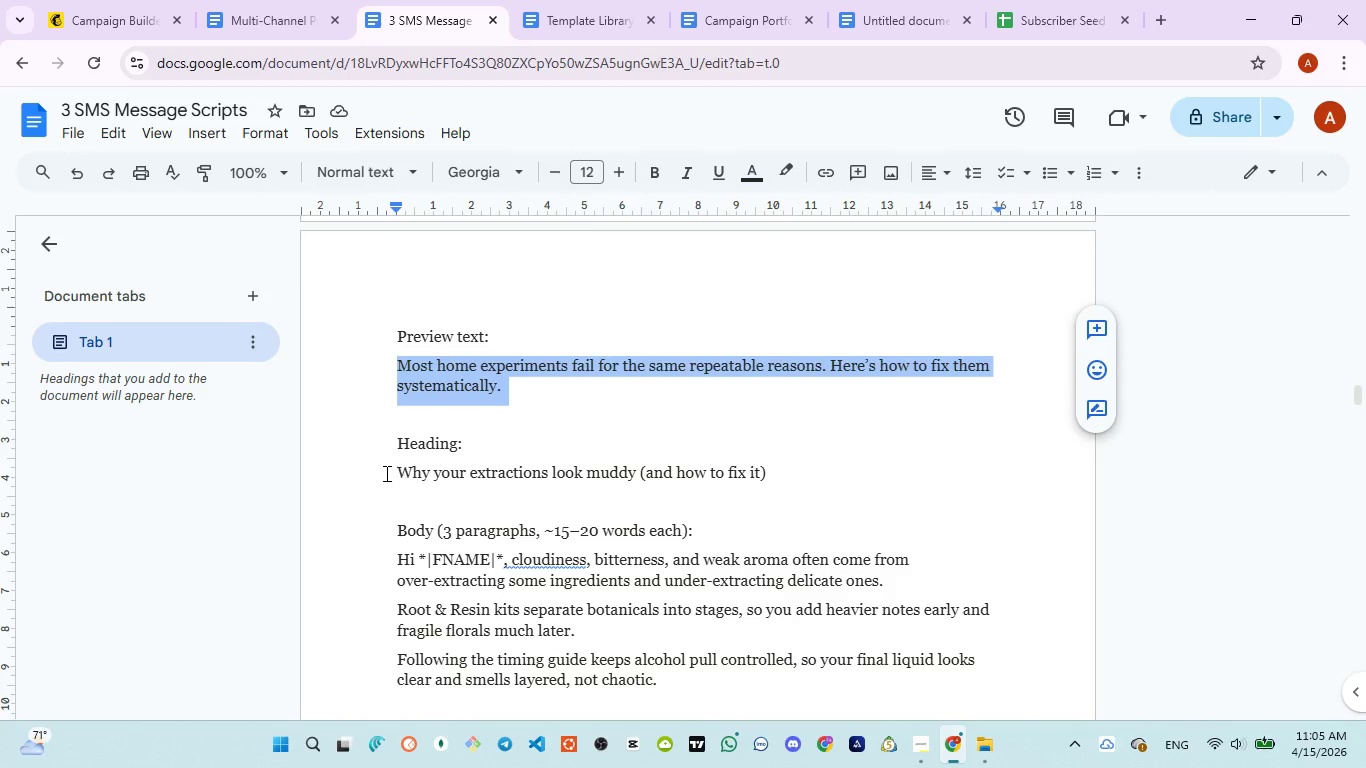 
left_click_drag(start_coordinate=[392, 474], to_coordinate=[771, 473])
 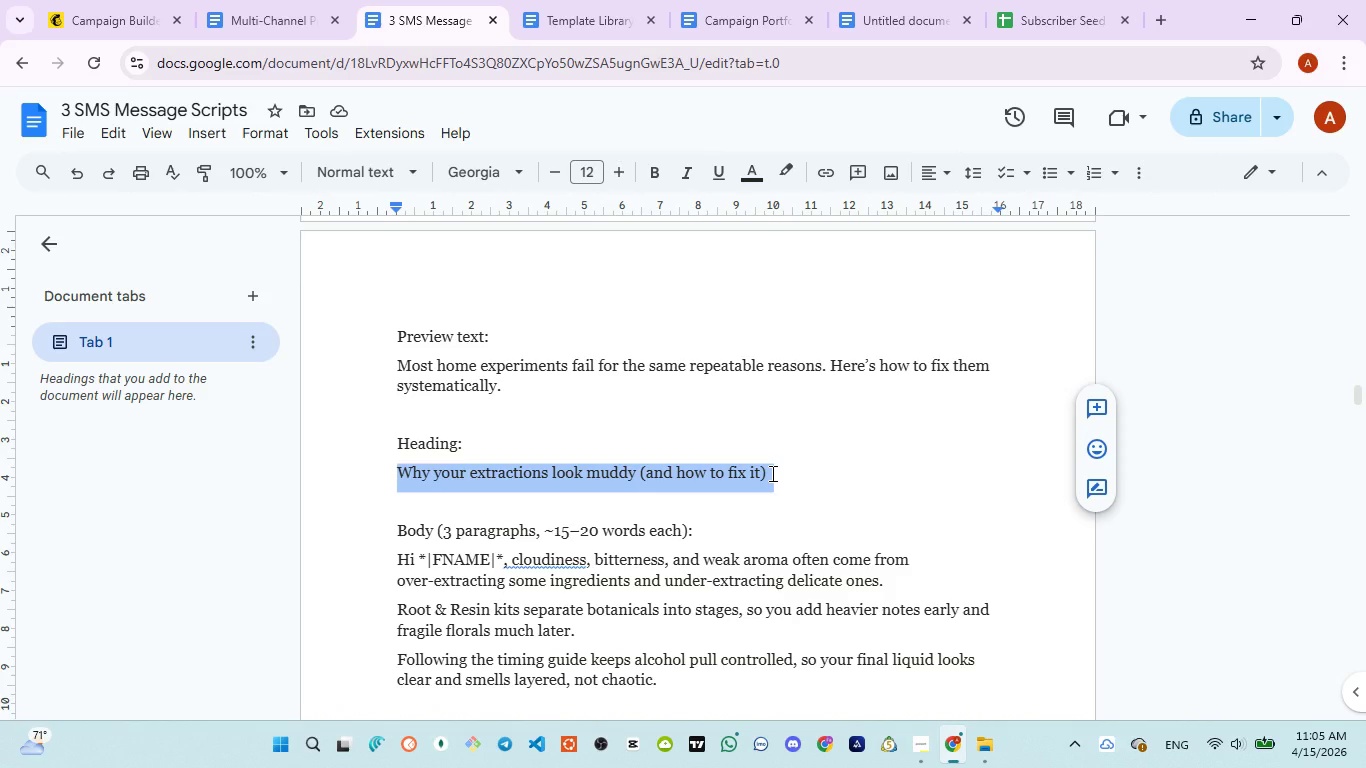 
key(Control+C)
 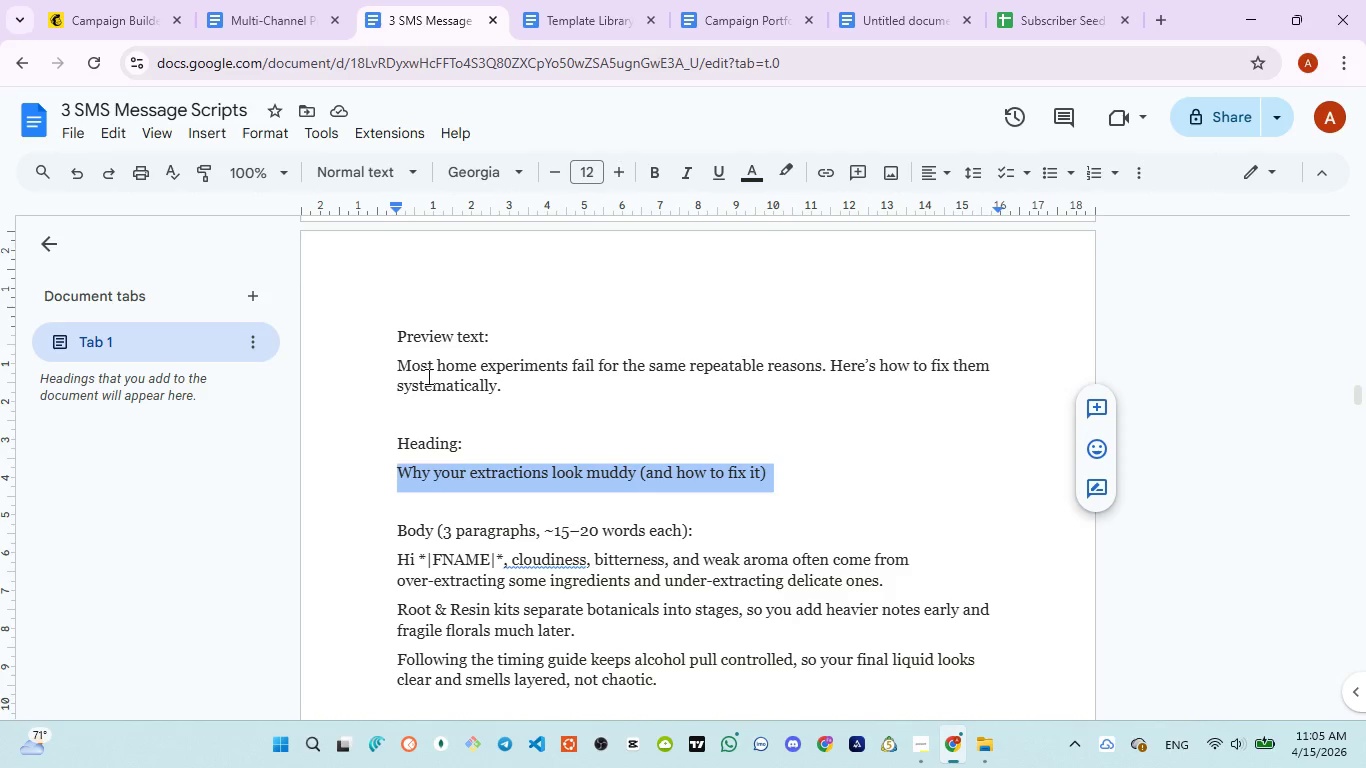 
left_click([105, 25])
 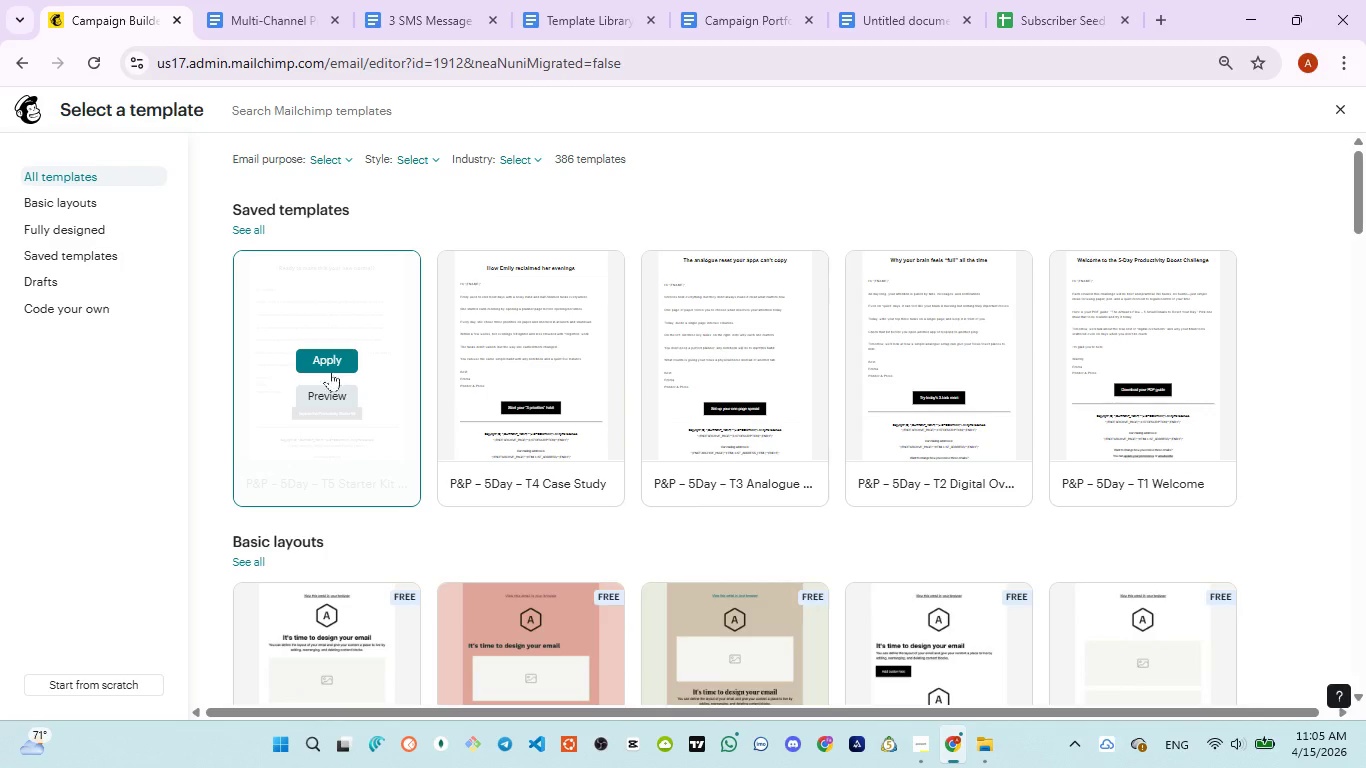 
left_click([330, 364])
 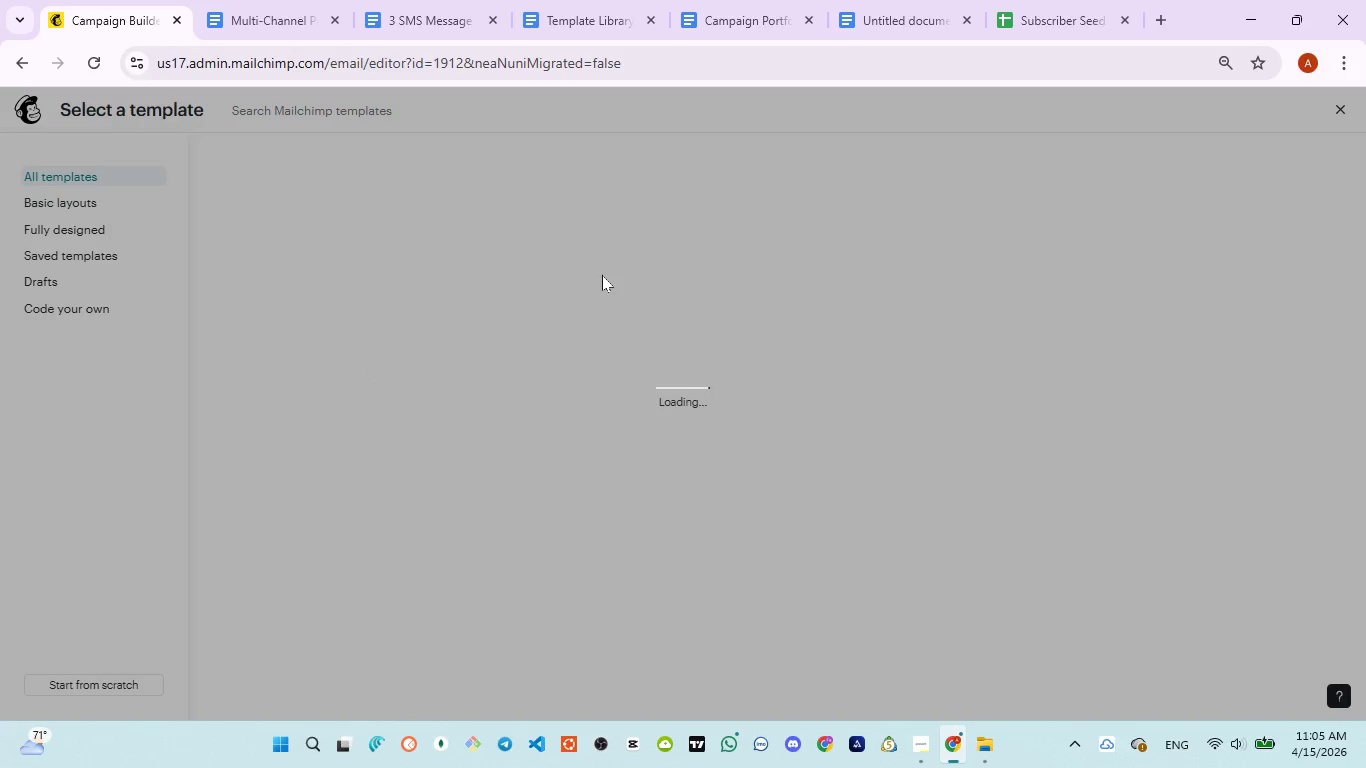 
left_click([396, 40])
 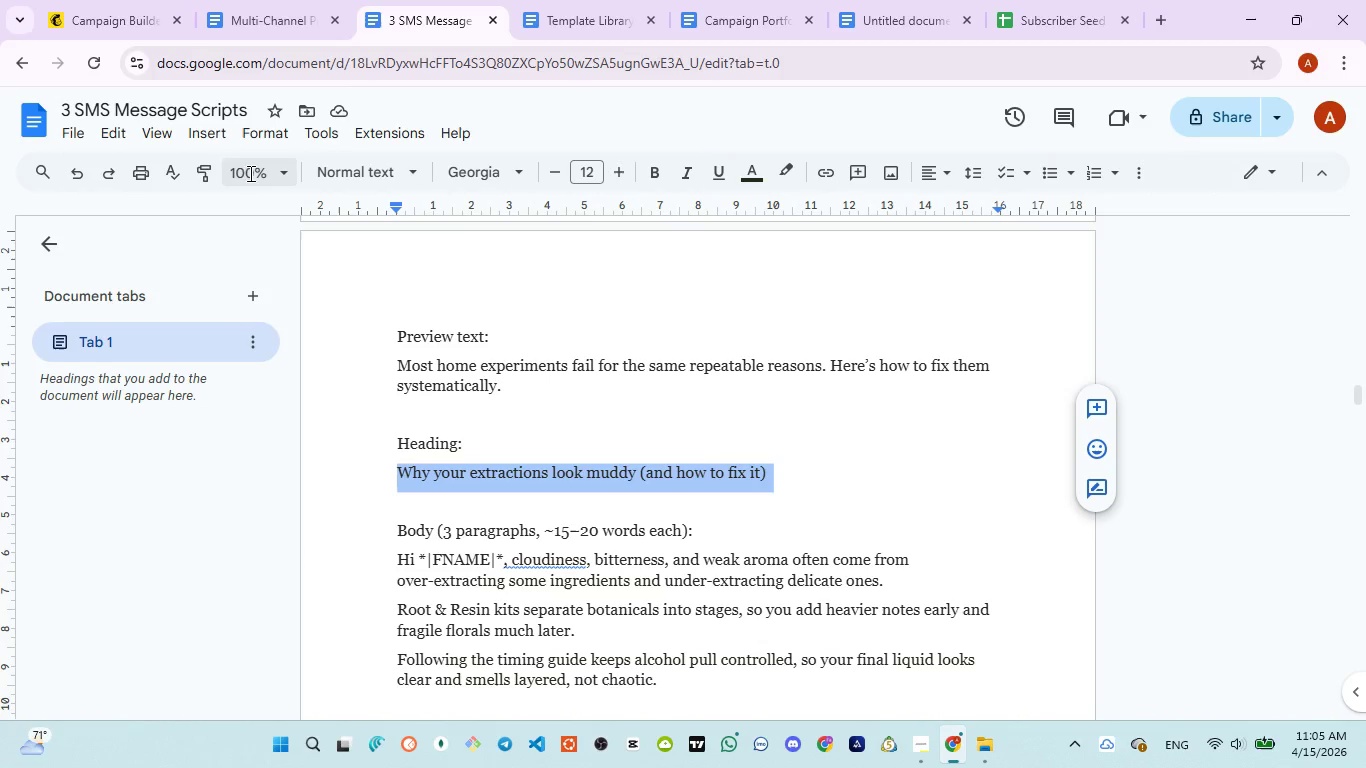 
left_click([96, 1])
 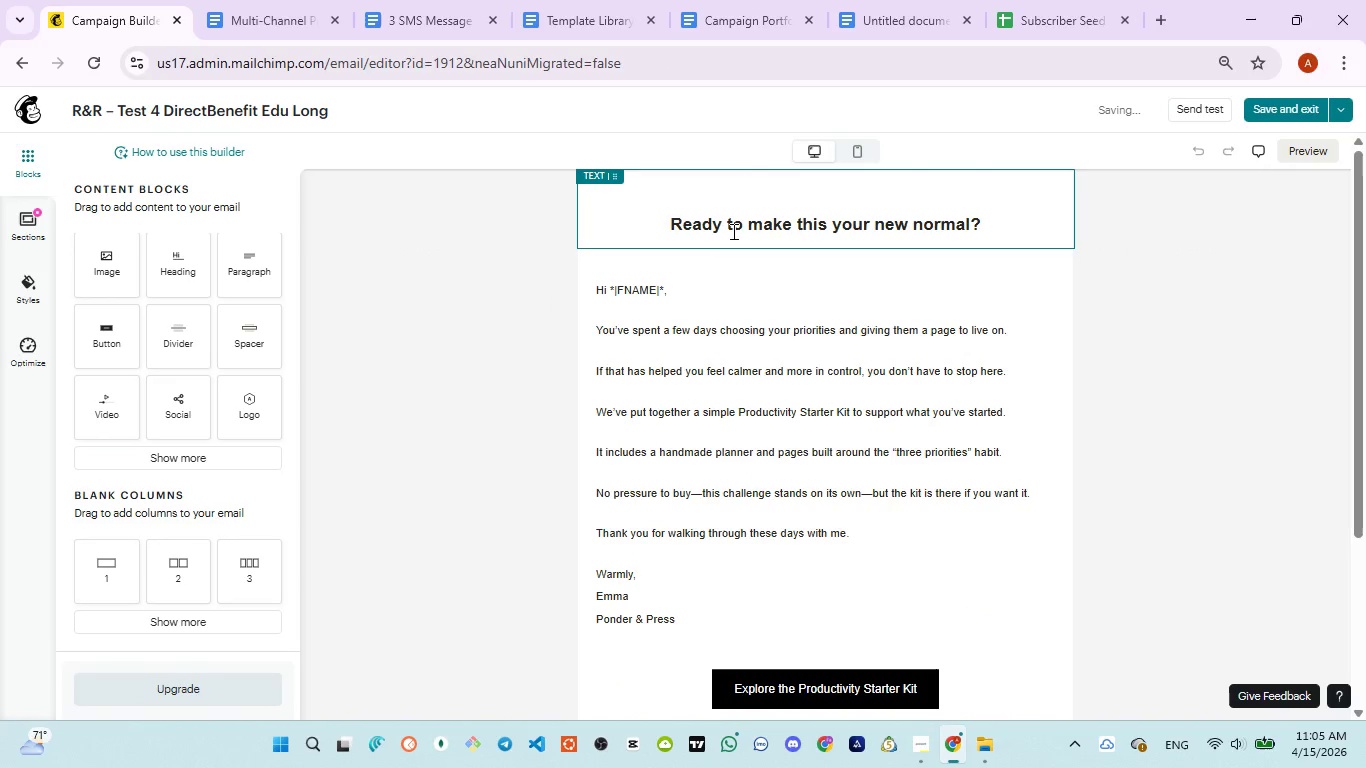 
key(Control+ControlLeft)
 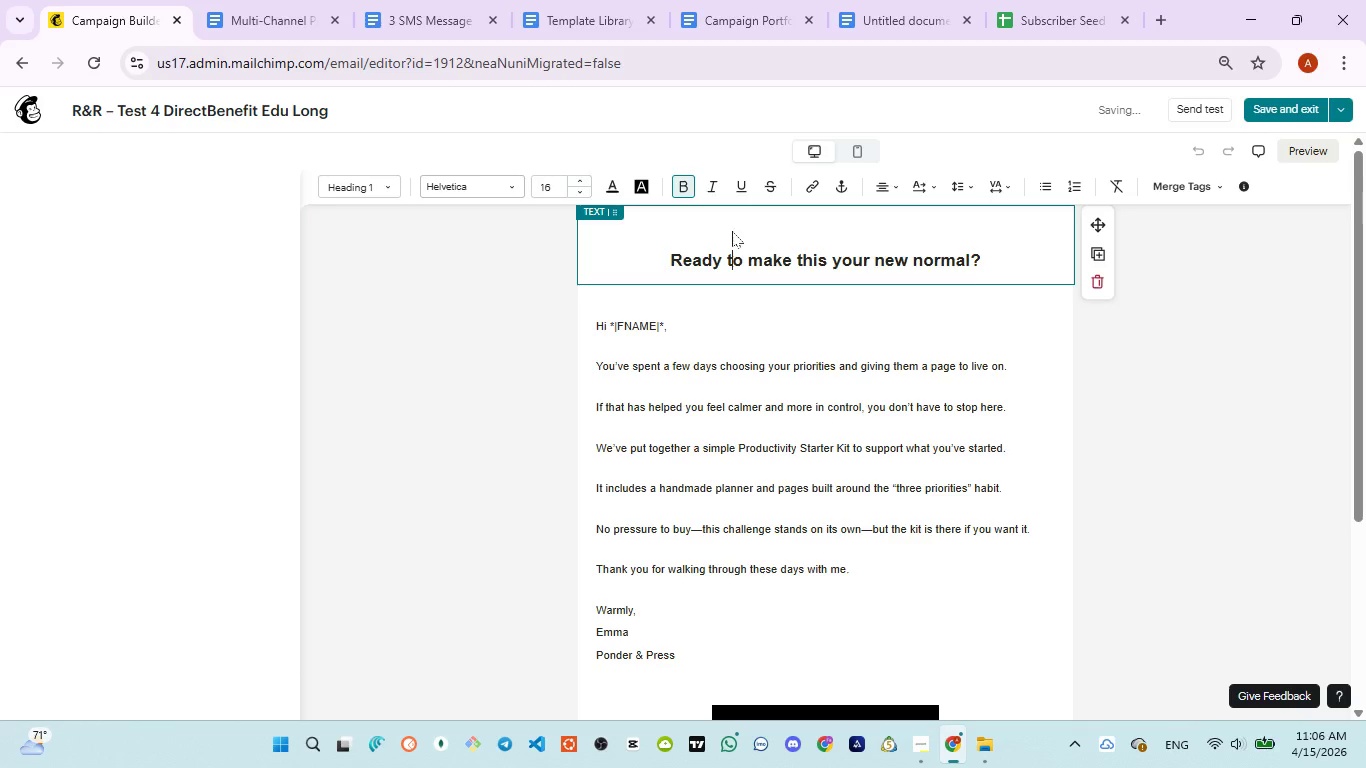 
key(Control+A)
 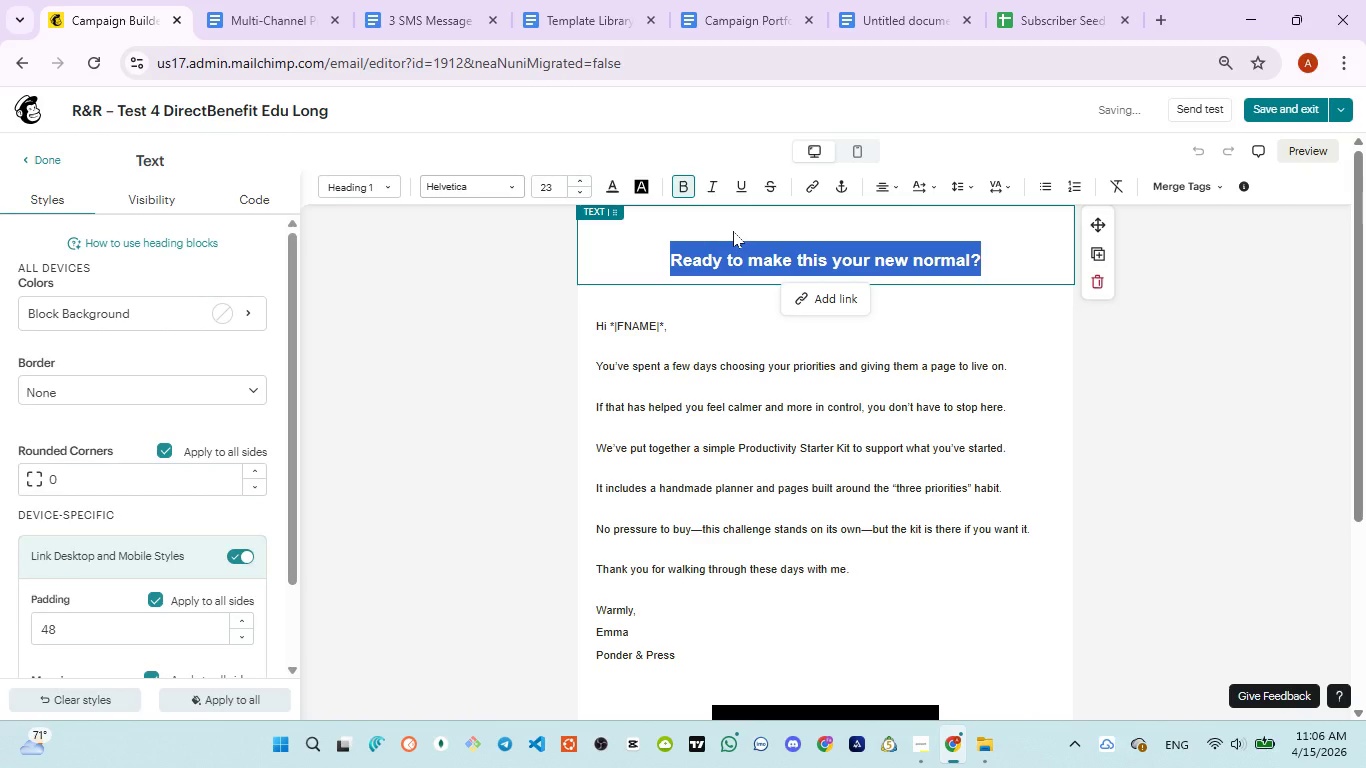 
type(How )
key(Backspace)
key(Backspace)
key(Backspace)
key(Backspace)
type(Why your extractions look)
key(Backspace)
key(Backspace)
key(Backspace)
key(Backspace)
key(Backspace)
key(Backspace)
type( look muddy( and how to fix it))
 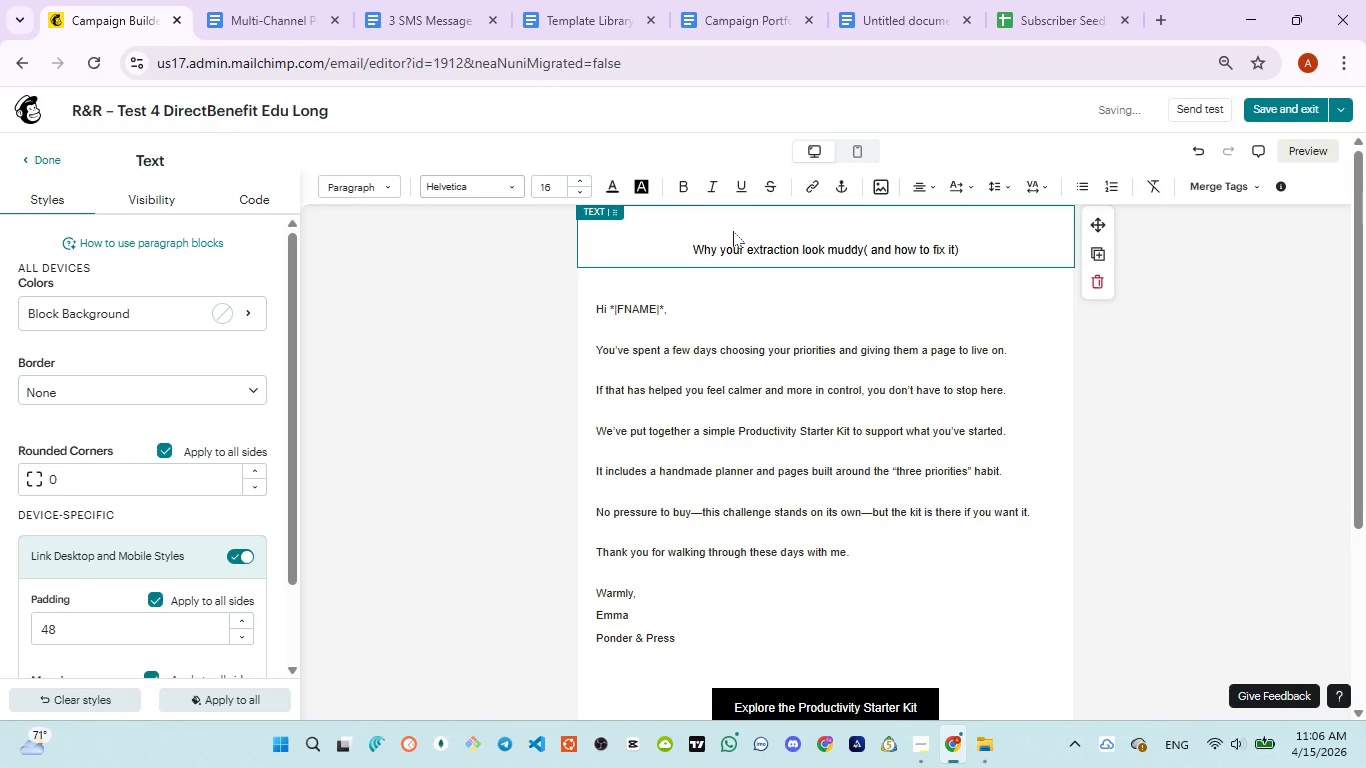 
key(Control+ControlLeft)
 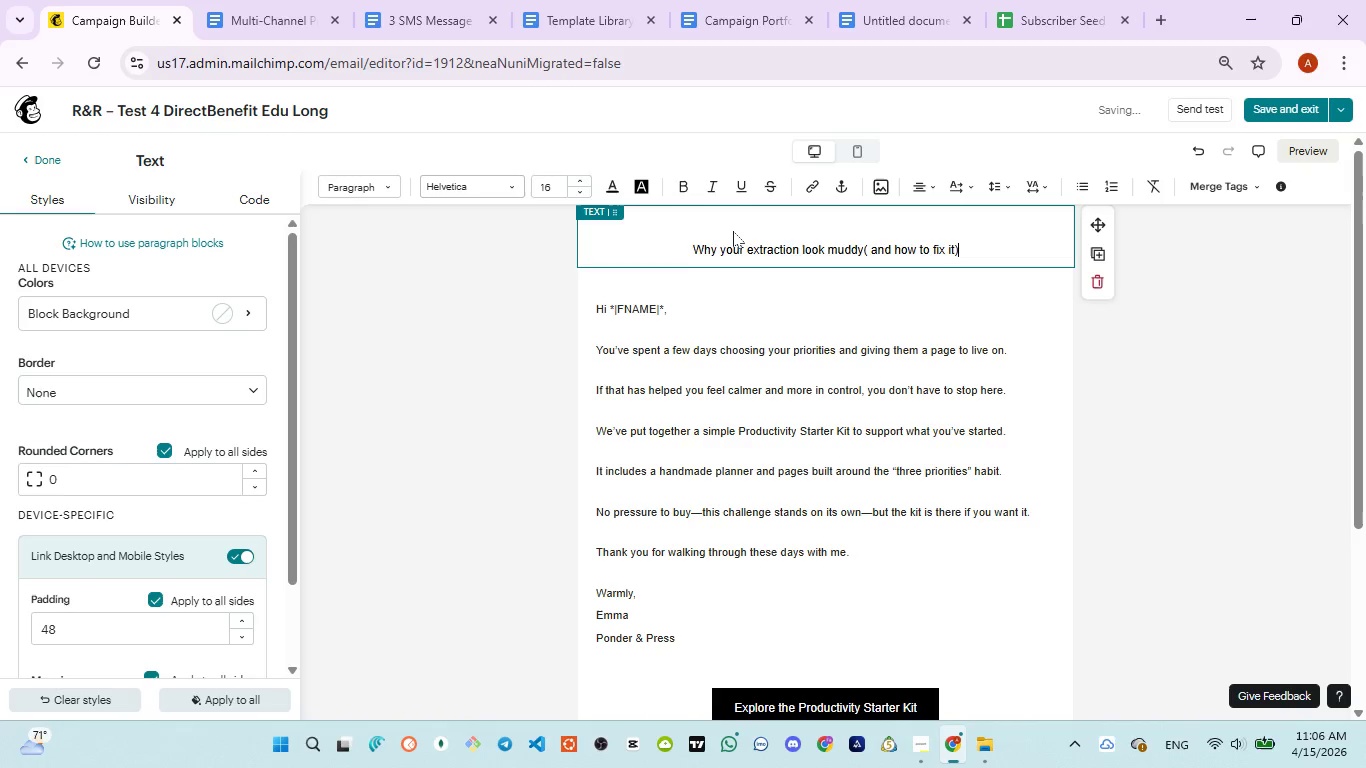 
key(Control+A)
 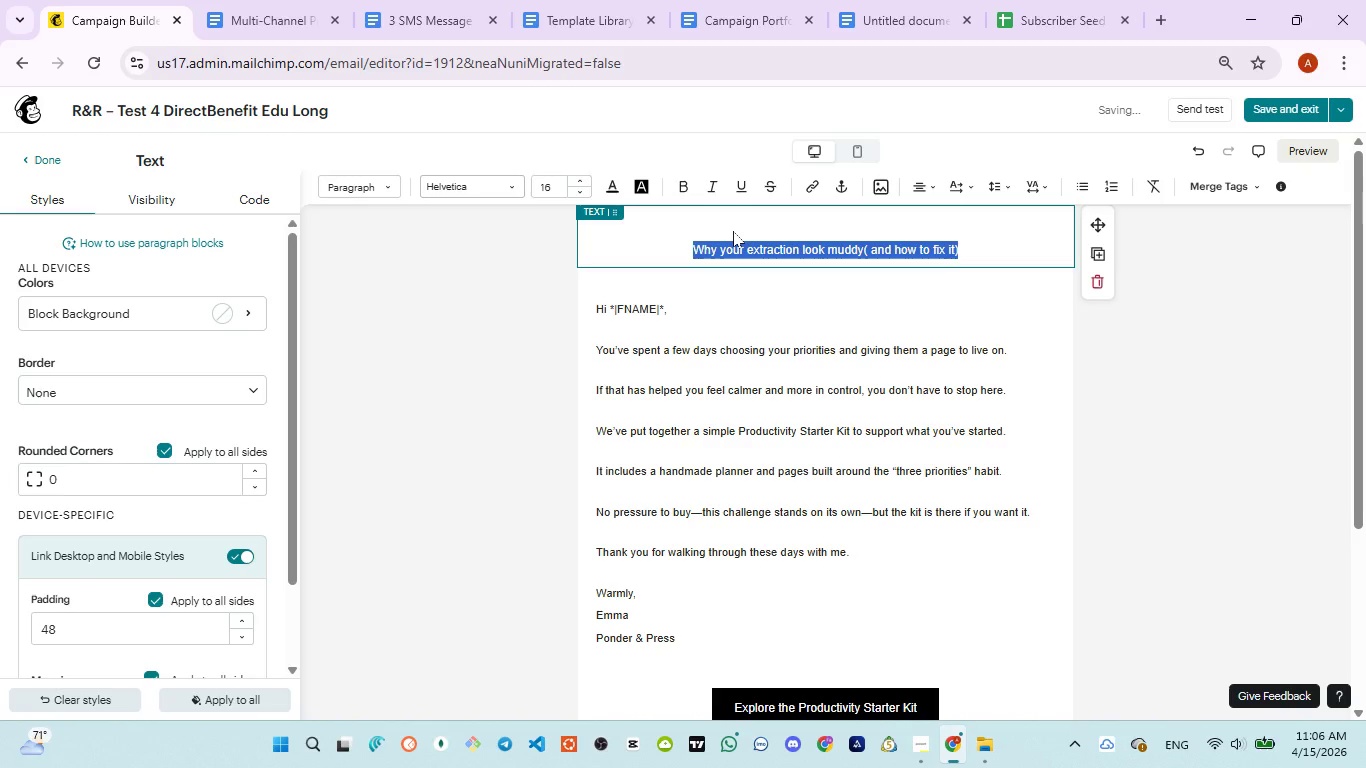 
key(Control+ControlLeft)
 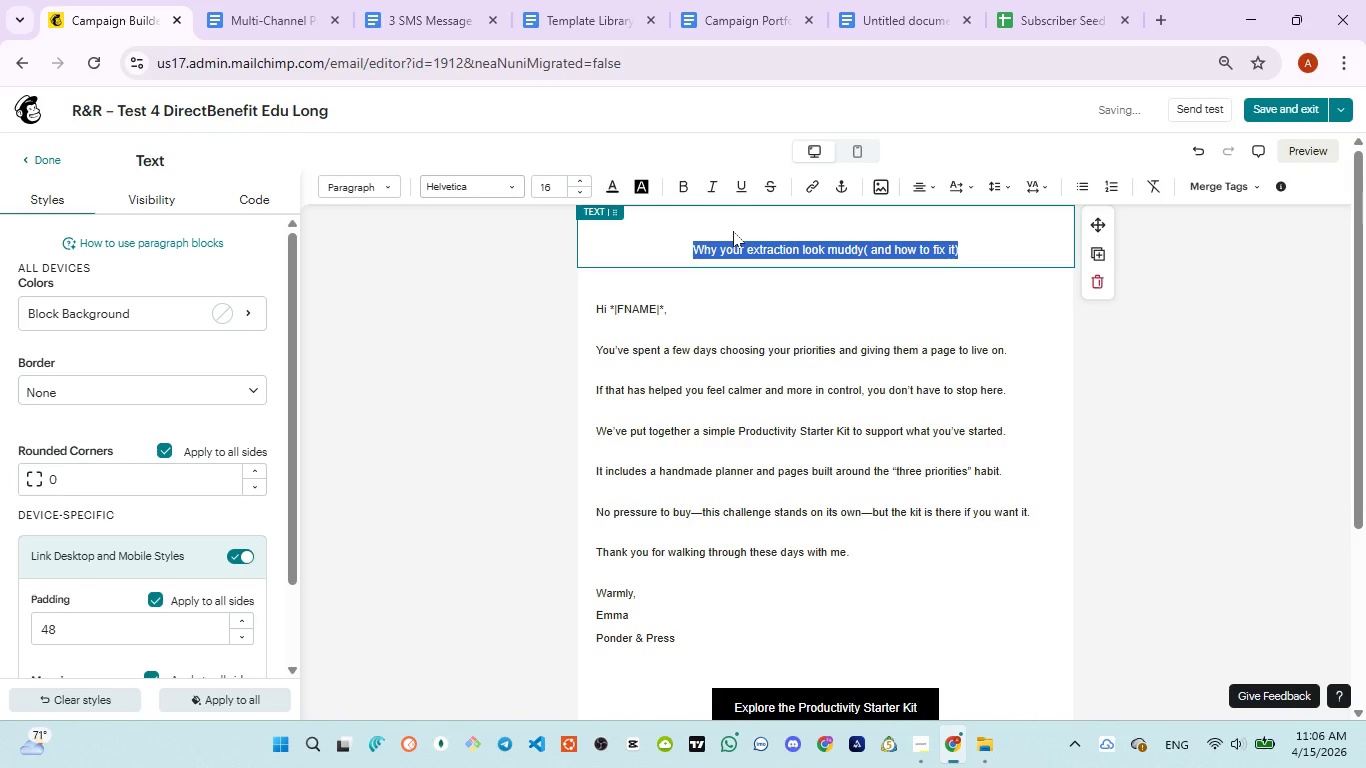 
key(Control+V)
 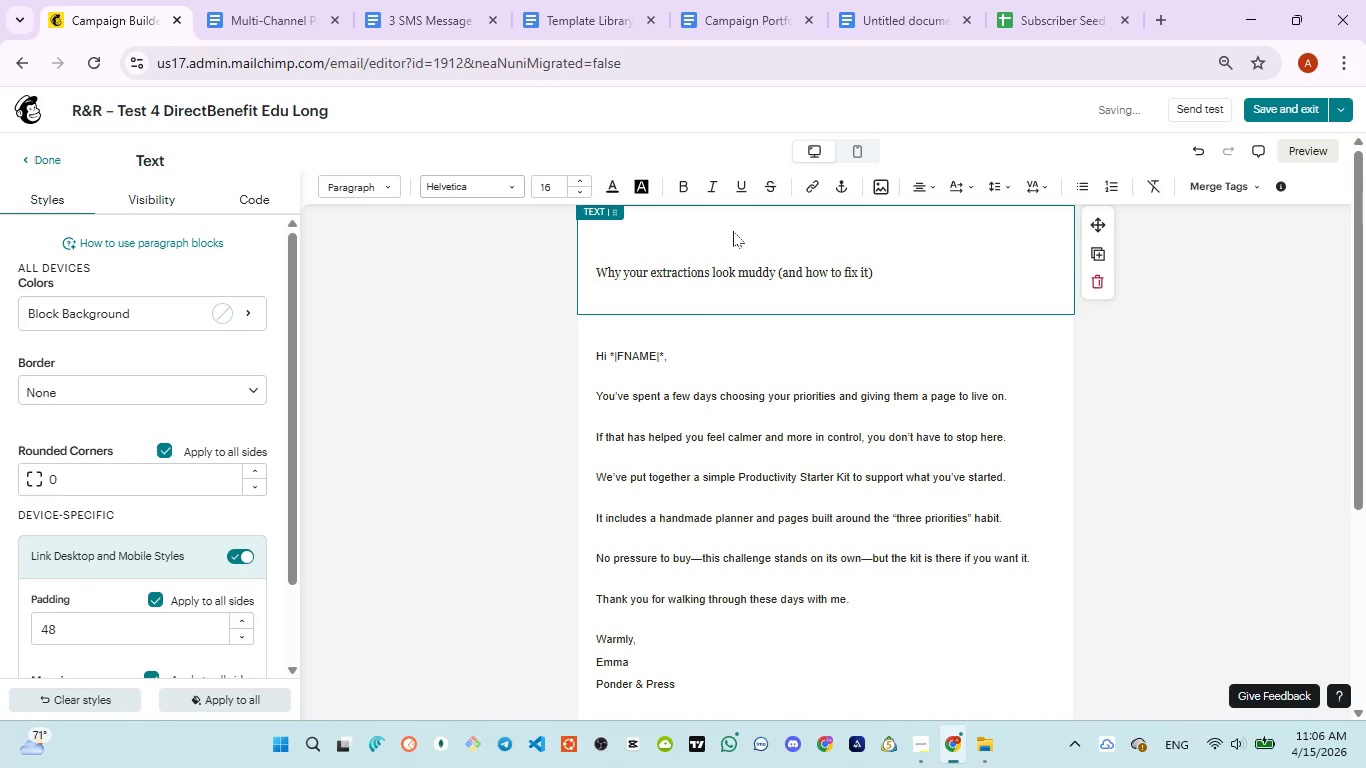 
key(Backspace)
 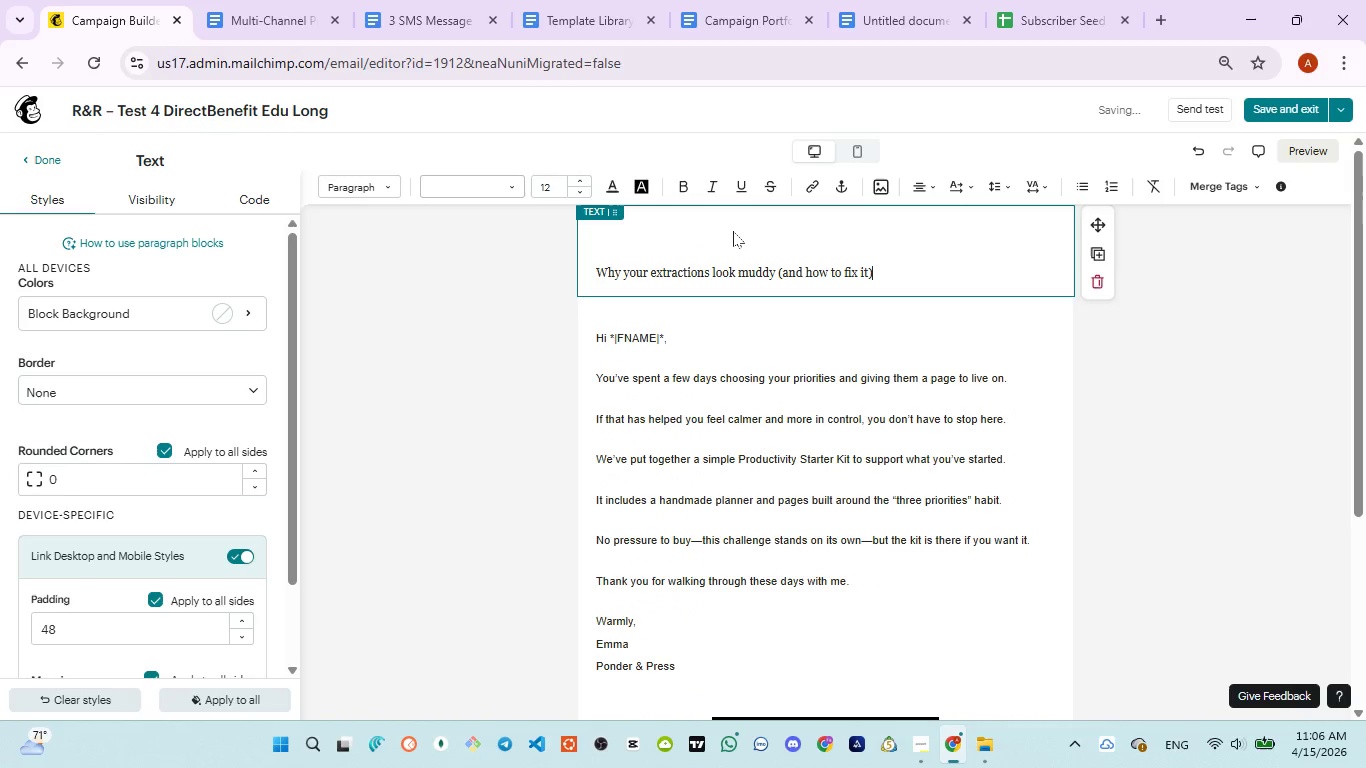 
key(Control+ControlLeft)
 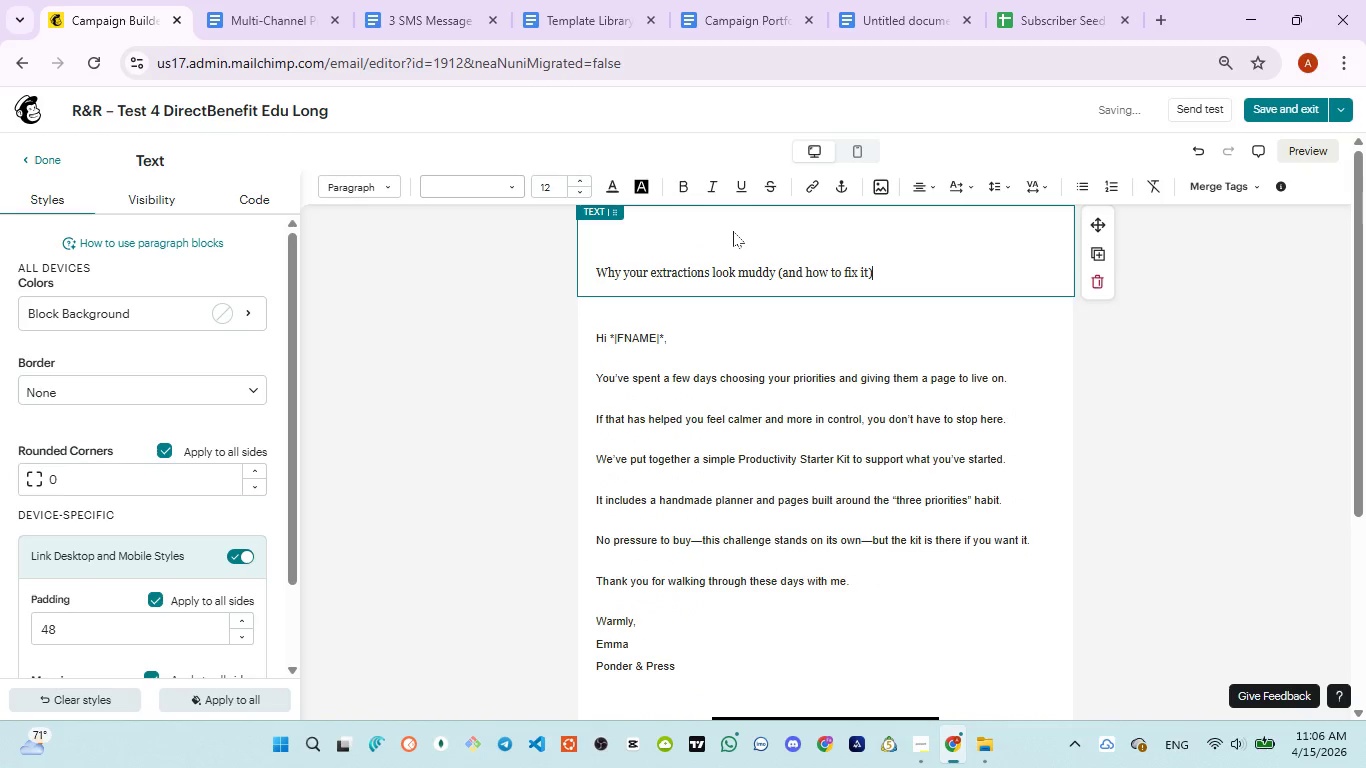 
key(Control+A)
 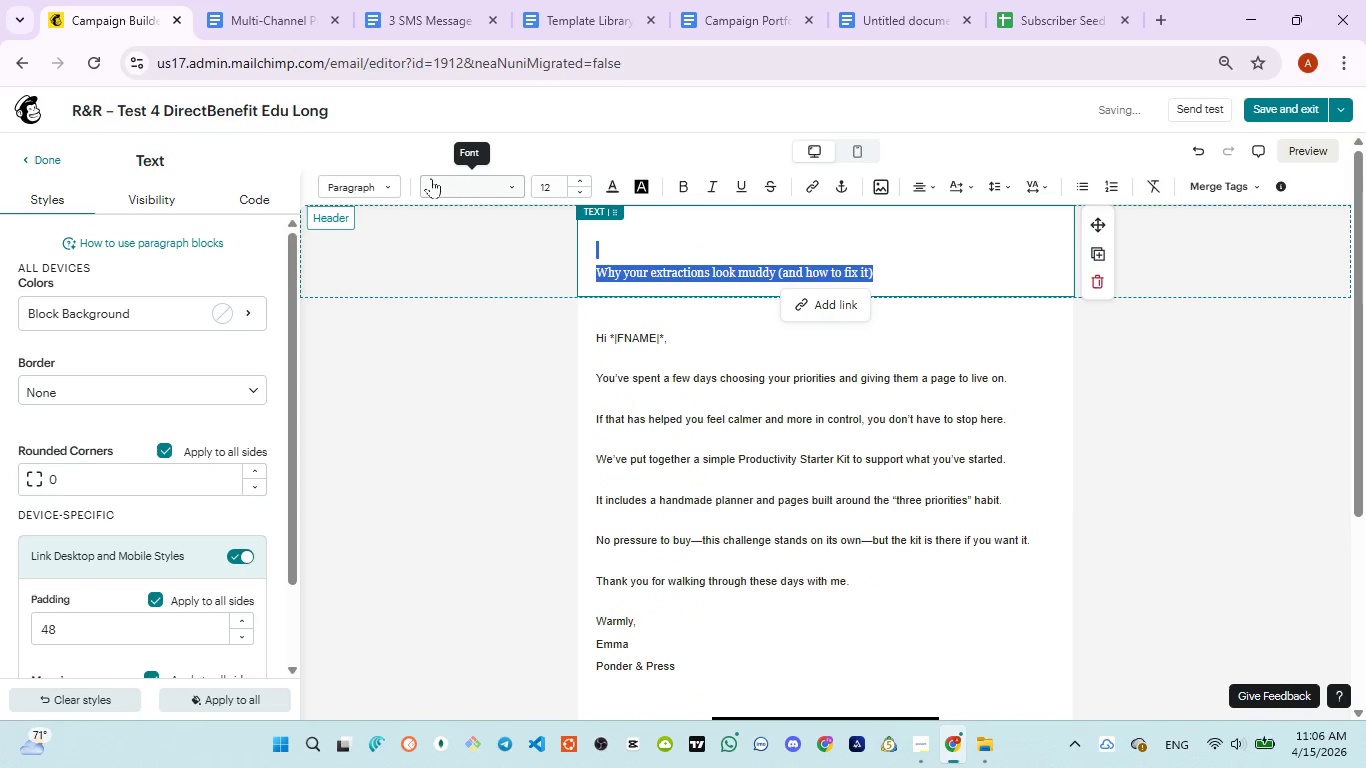 
left_click([391, 177])
 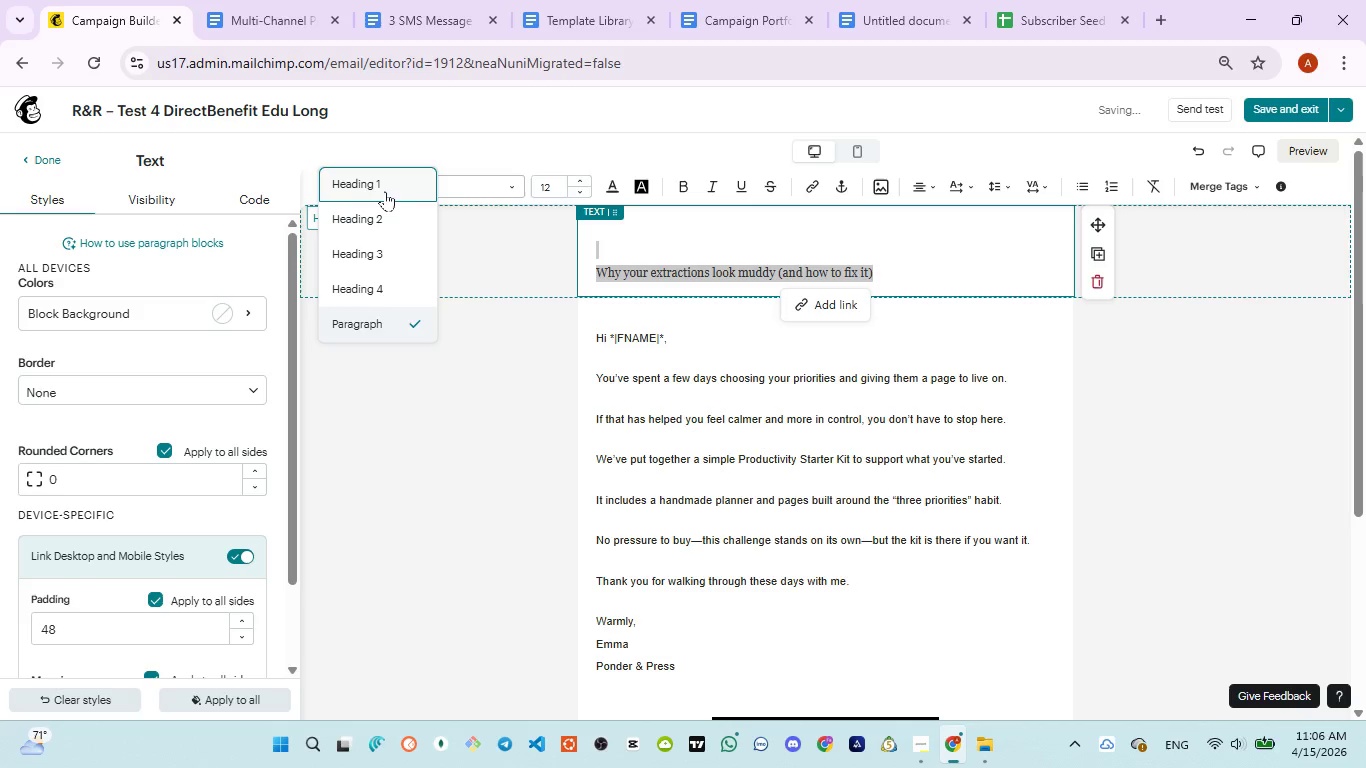 
left_click([385, 190])
 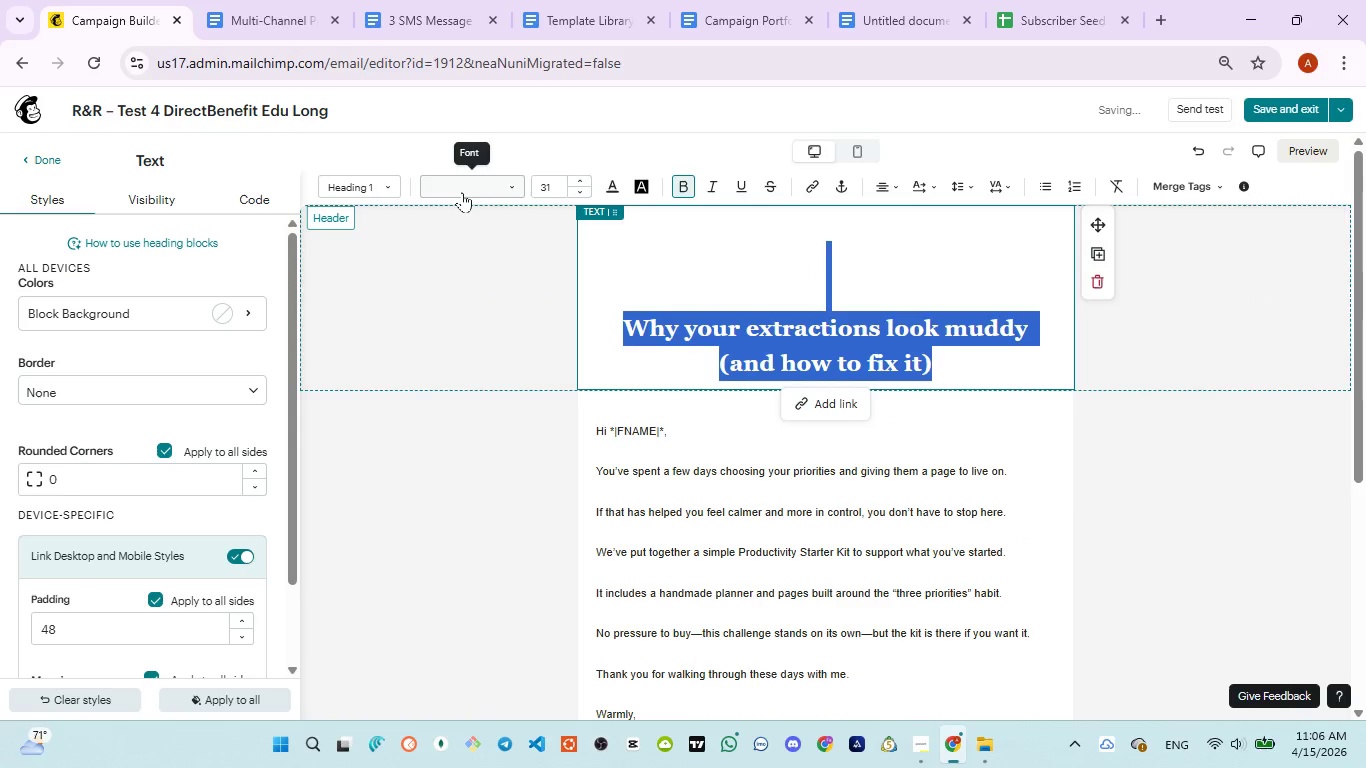 
left_click([462, 192])
 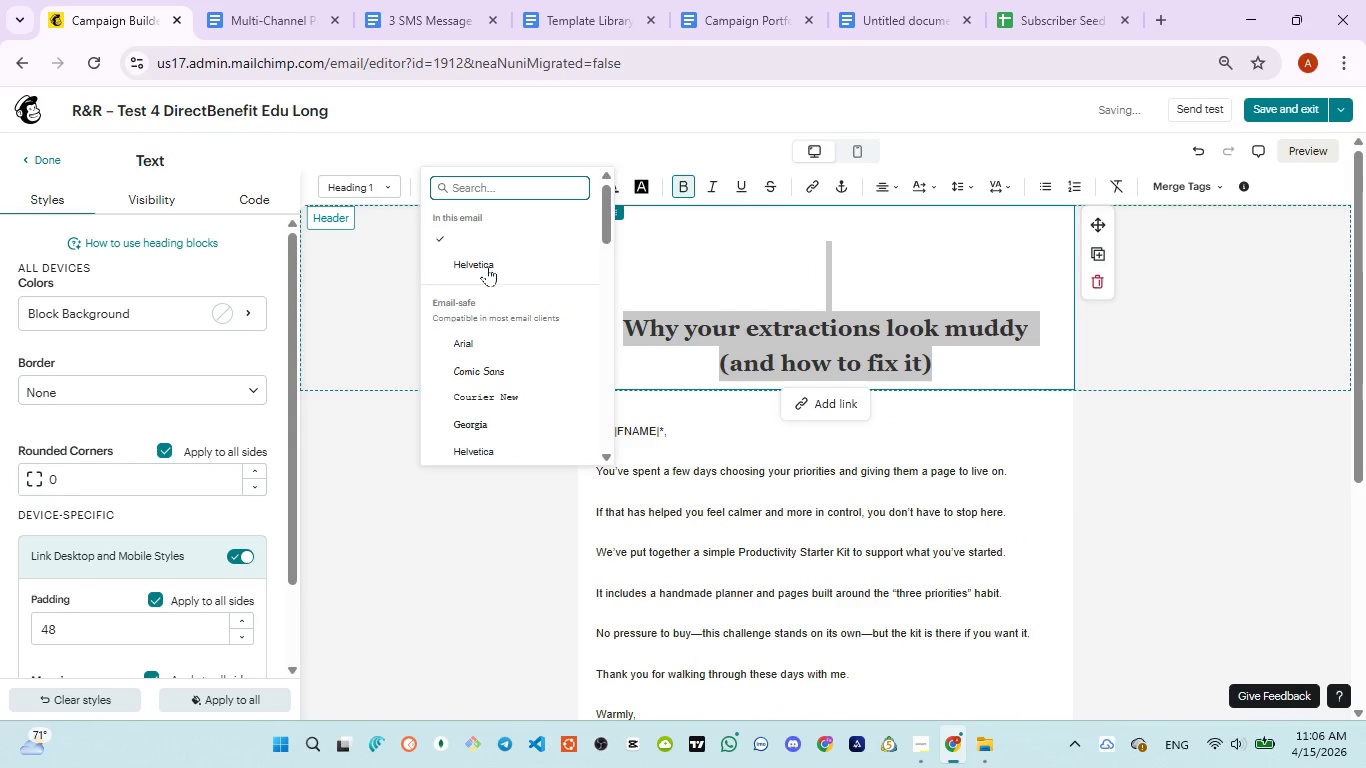 
left_click([487, 266])
 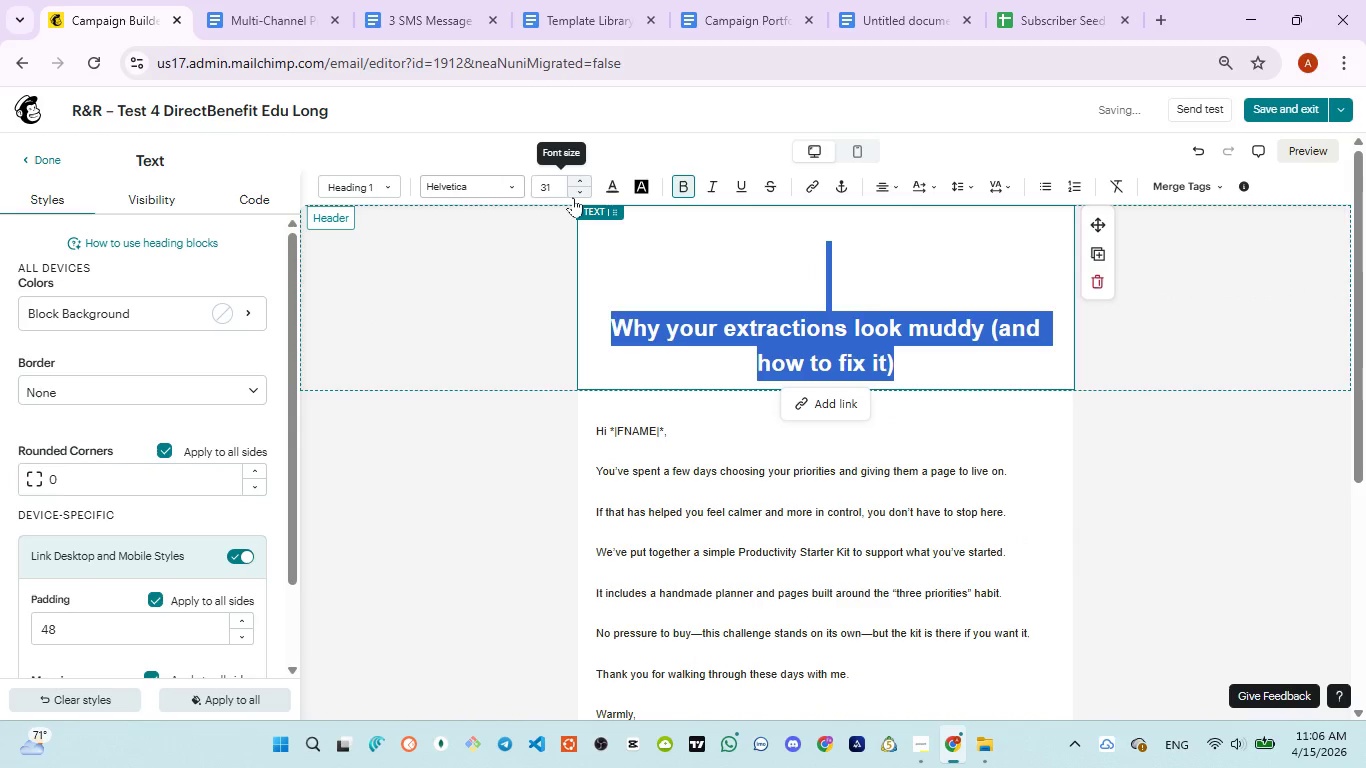 
double_click([573, 197])
 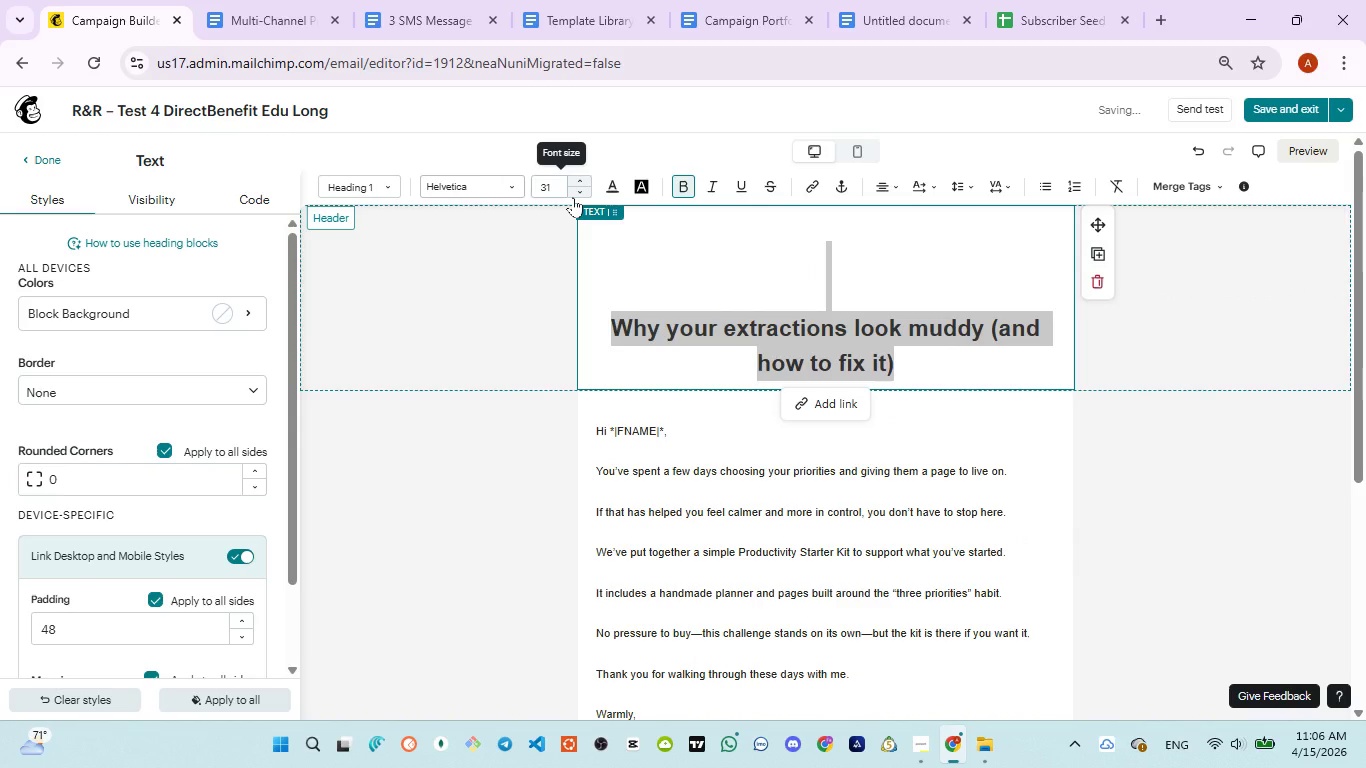 
triple_click([573, 197])
 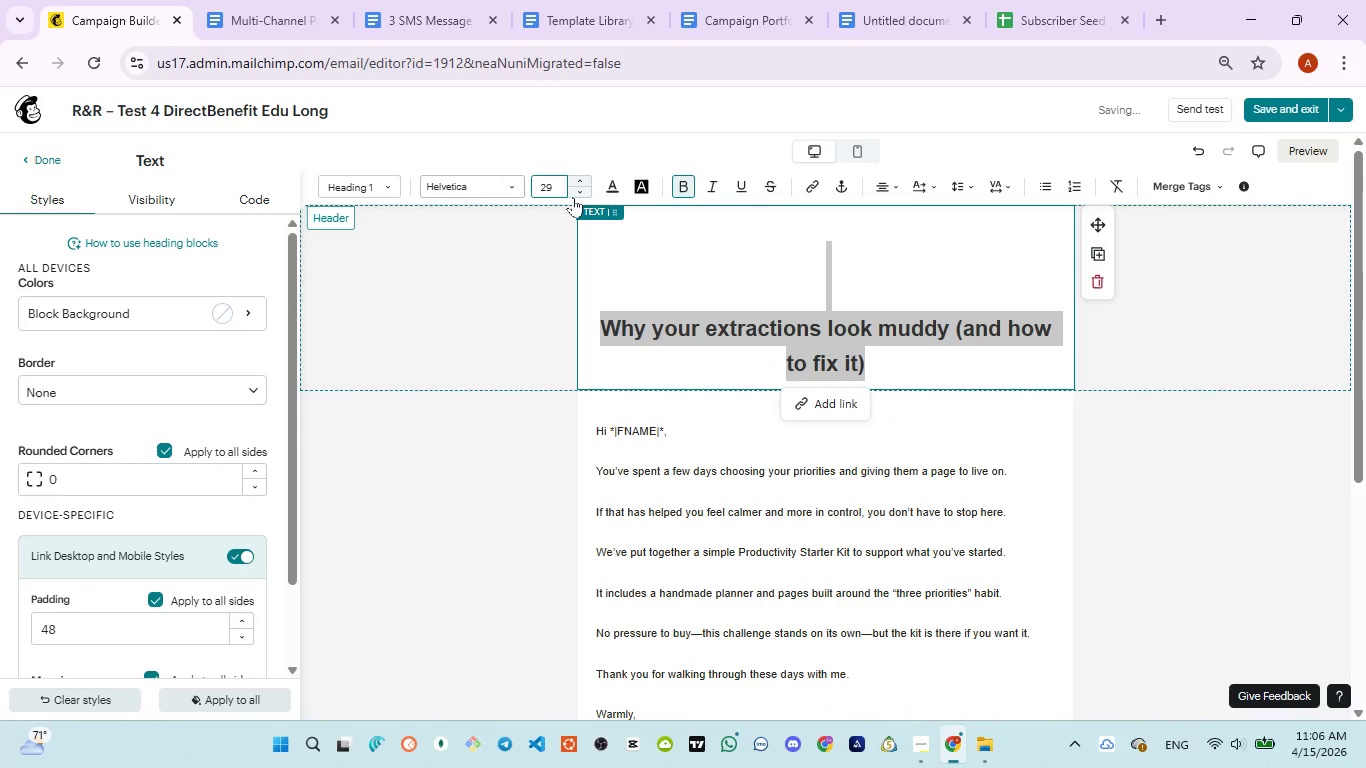 
triple_click([573, 197])
 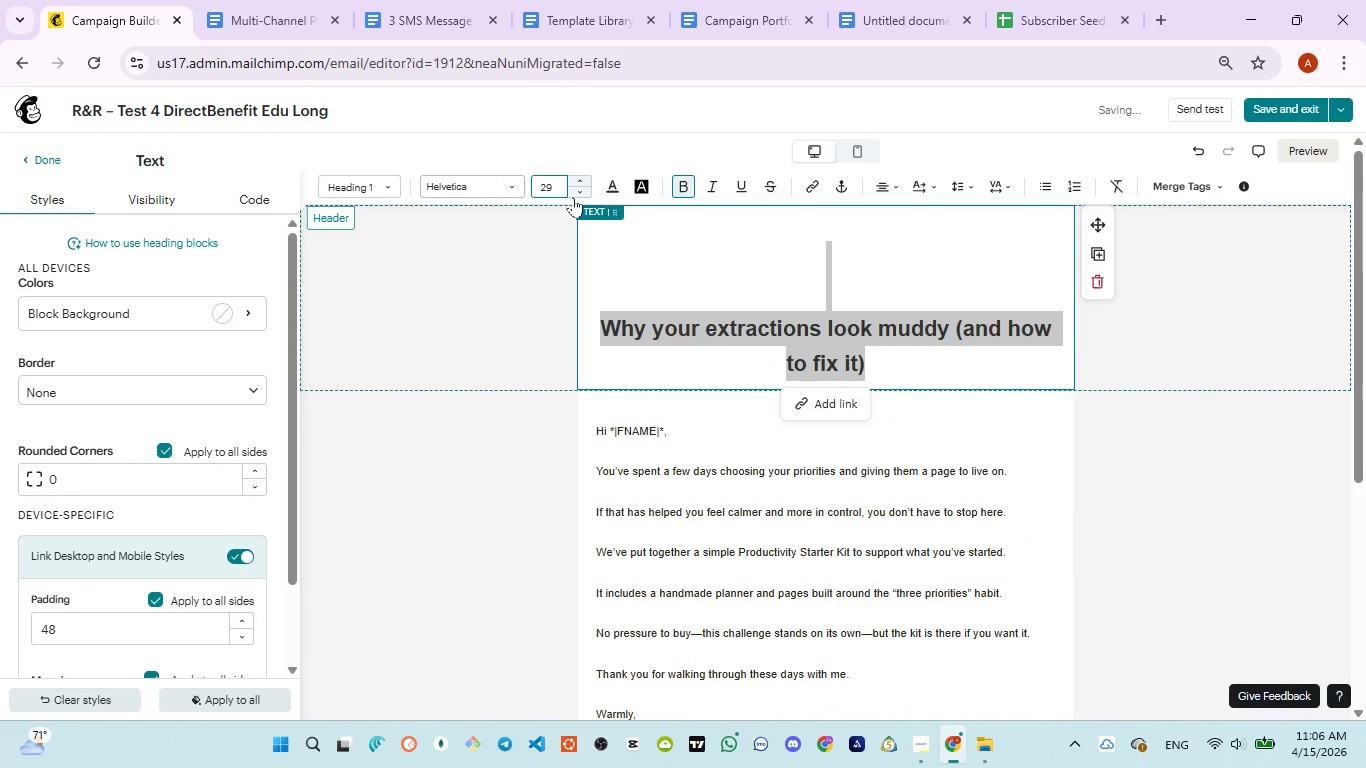 
triple_click([573, 197])
 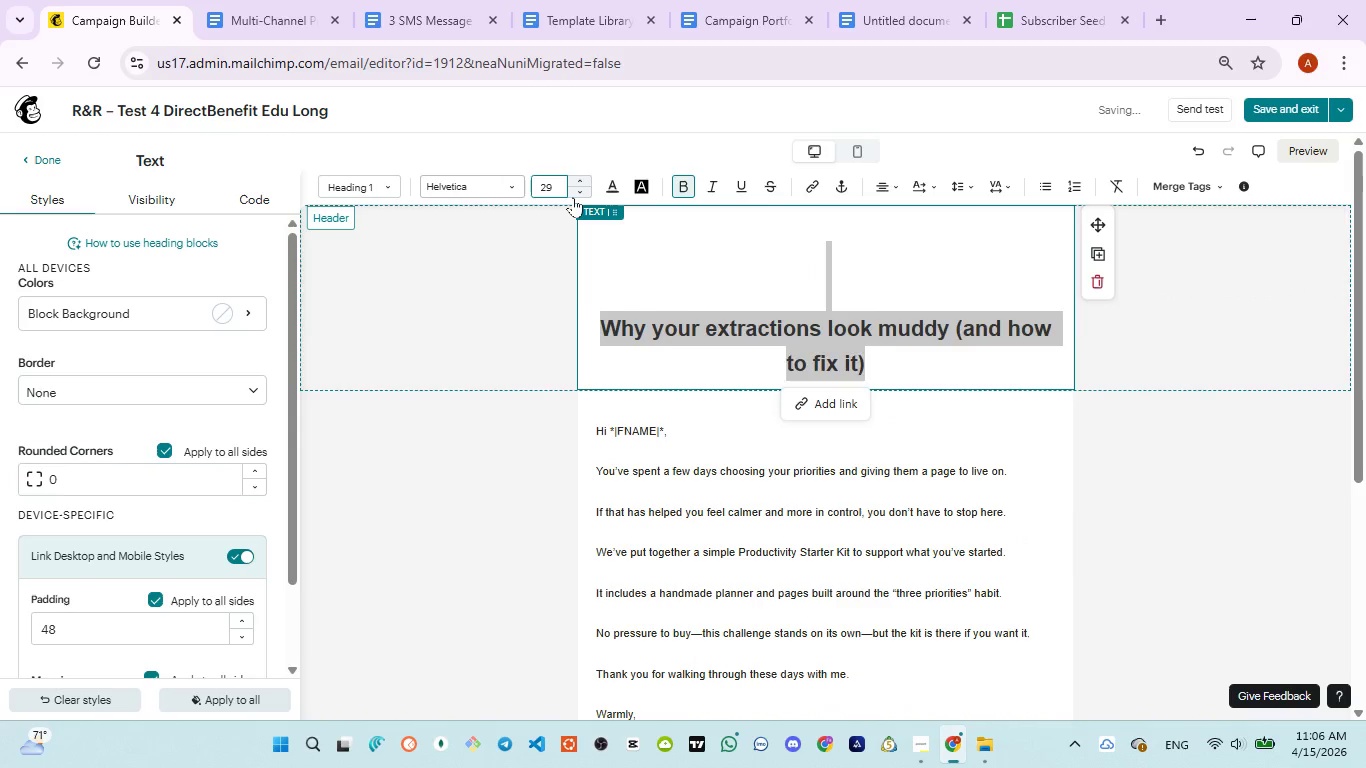 
triple_click([573, 197])
 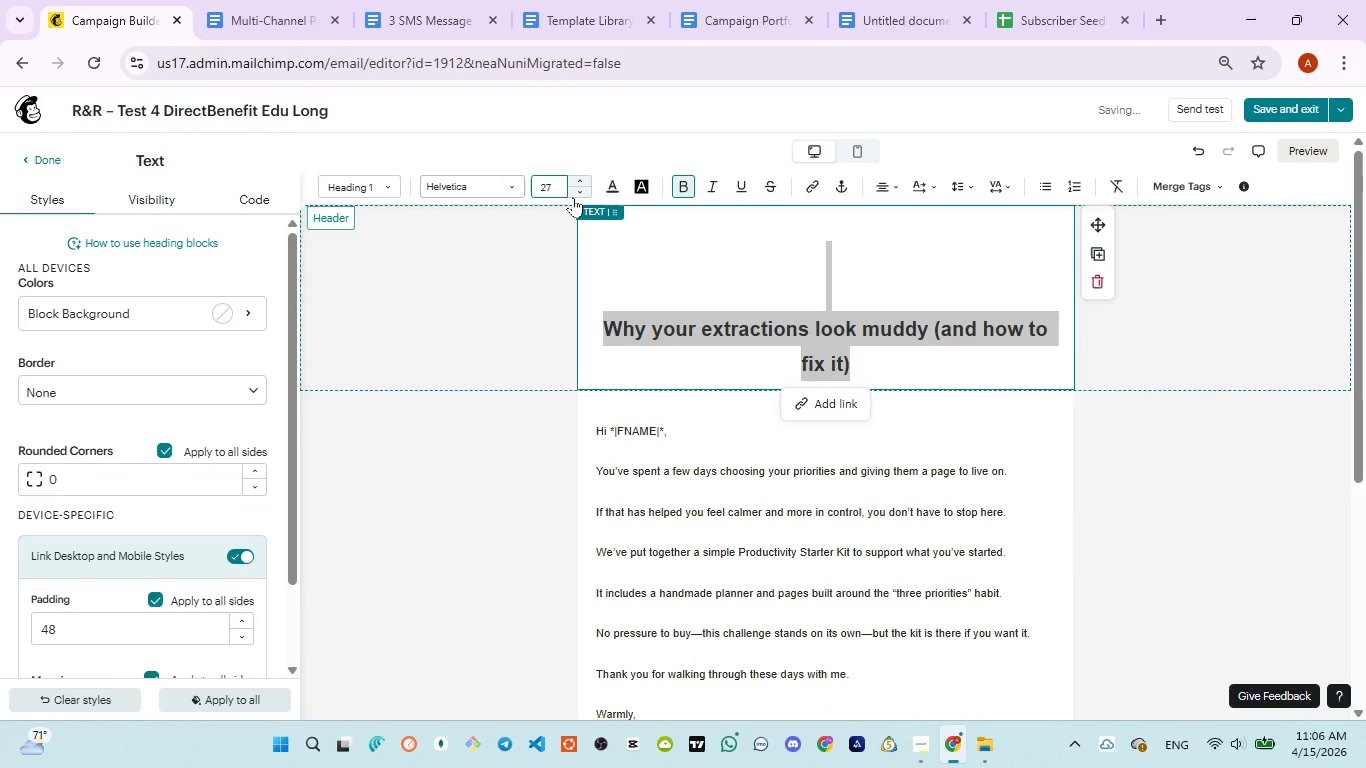 
triple_click([573, 197])
 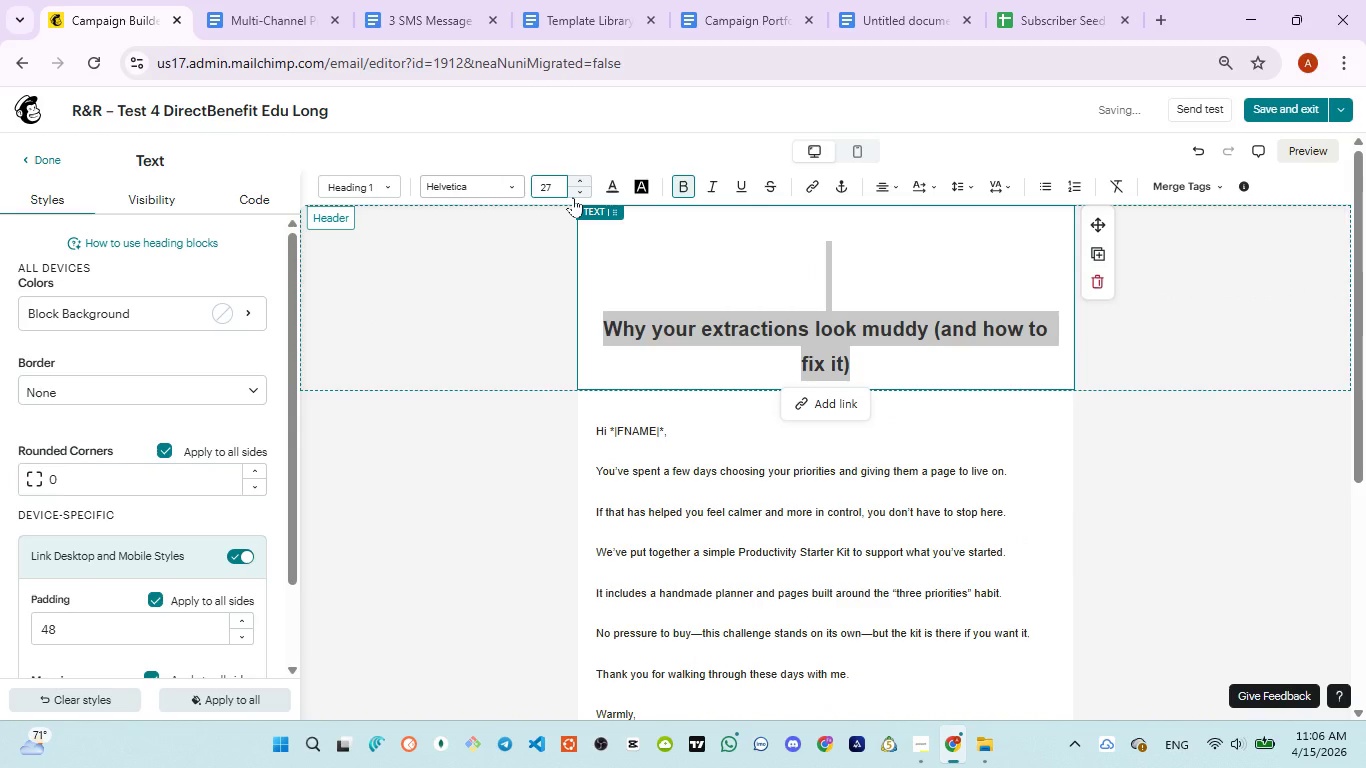 
triple_click([573, 197])
 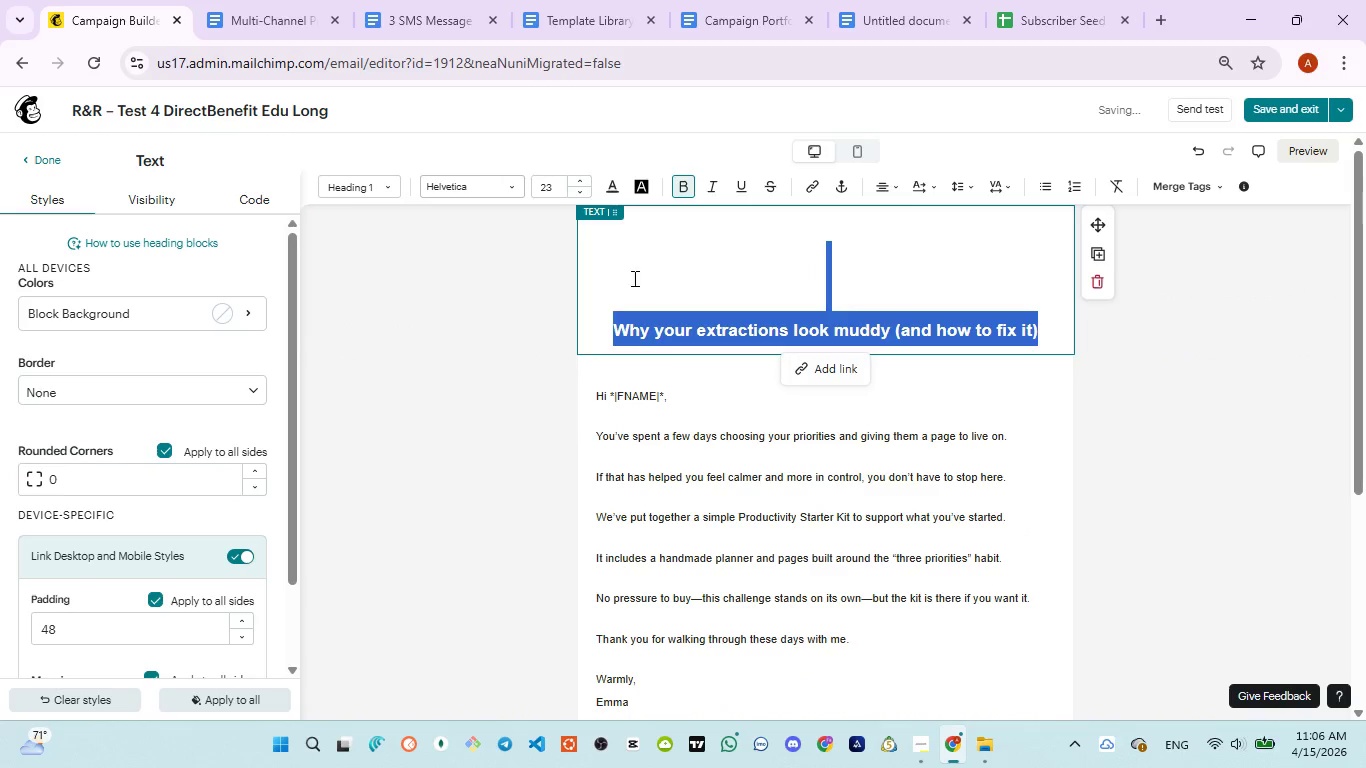 
left_click([617, 308])
 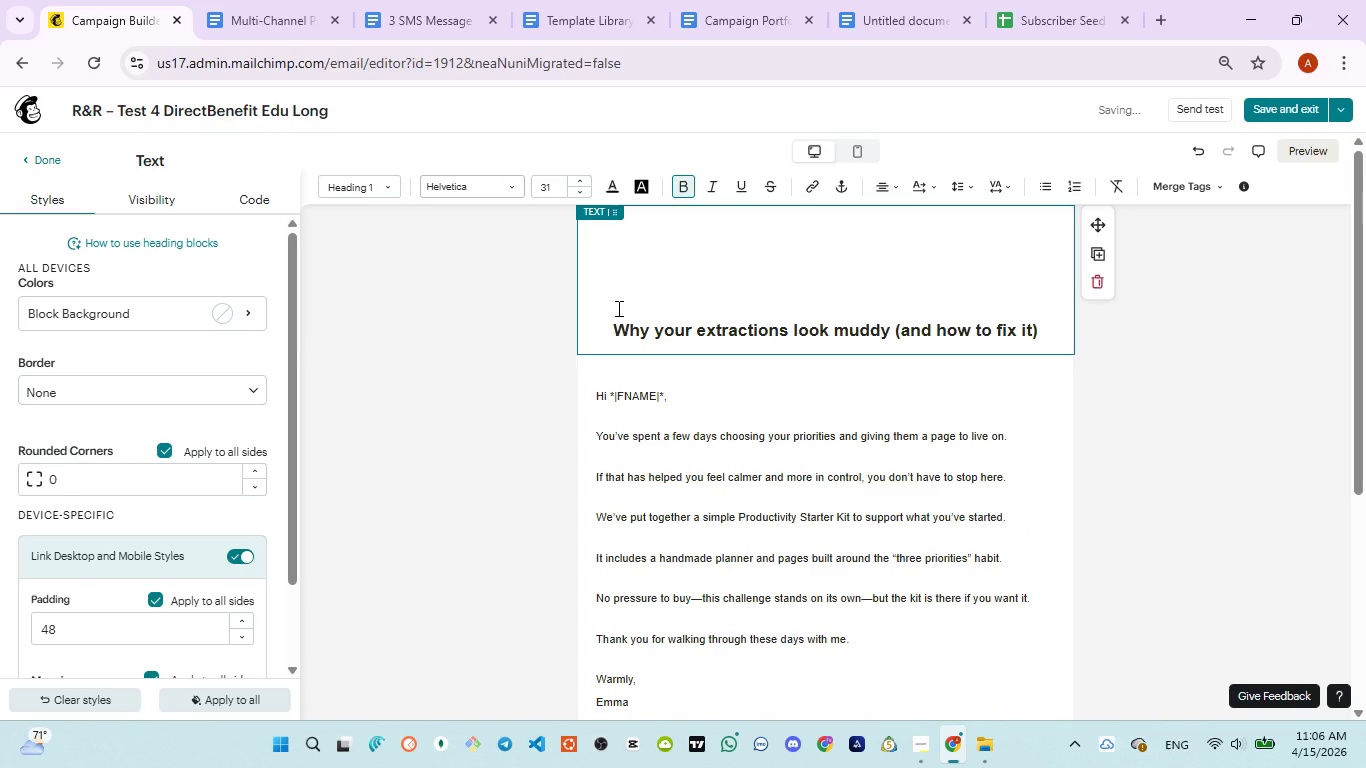 
key(Backspace)
 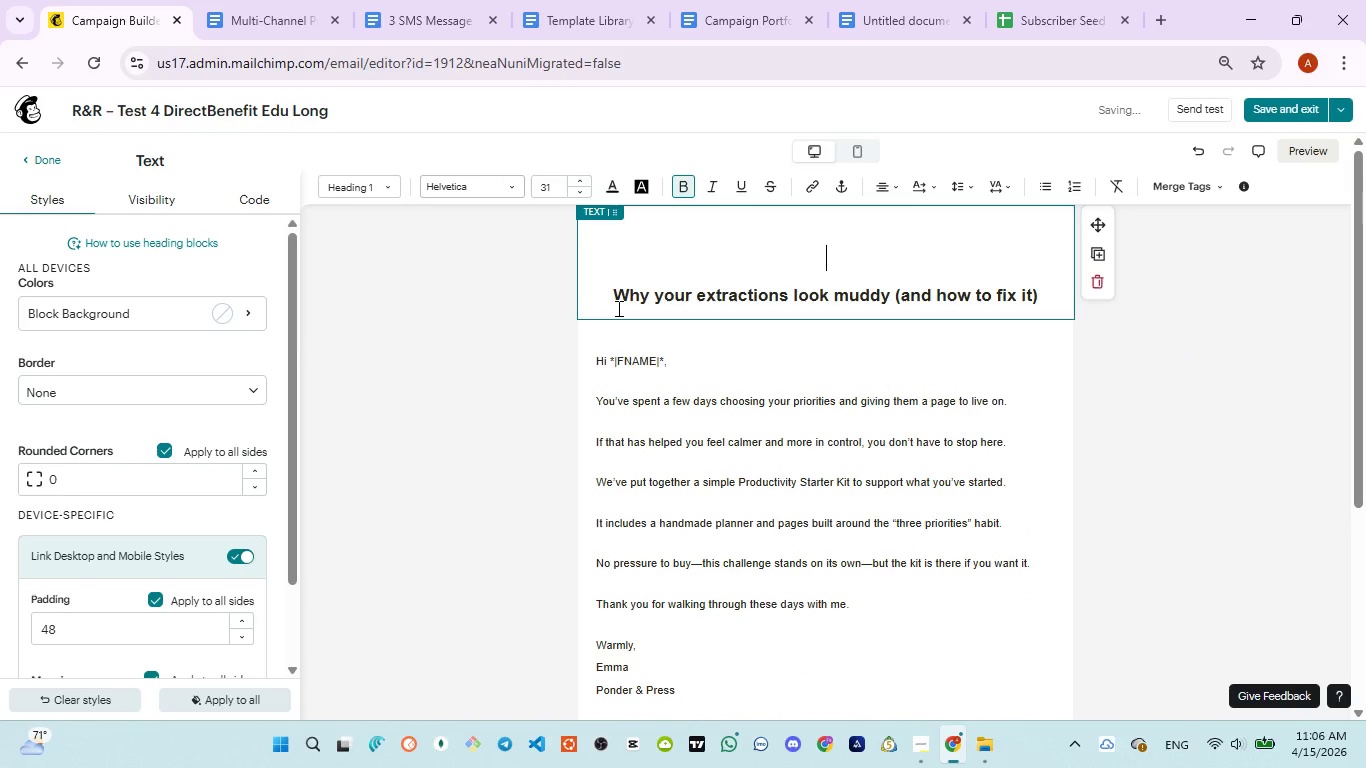 
key(Backspace)
 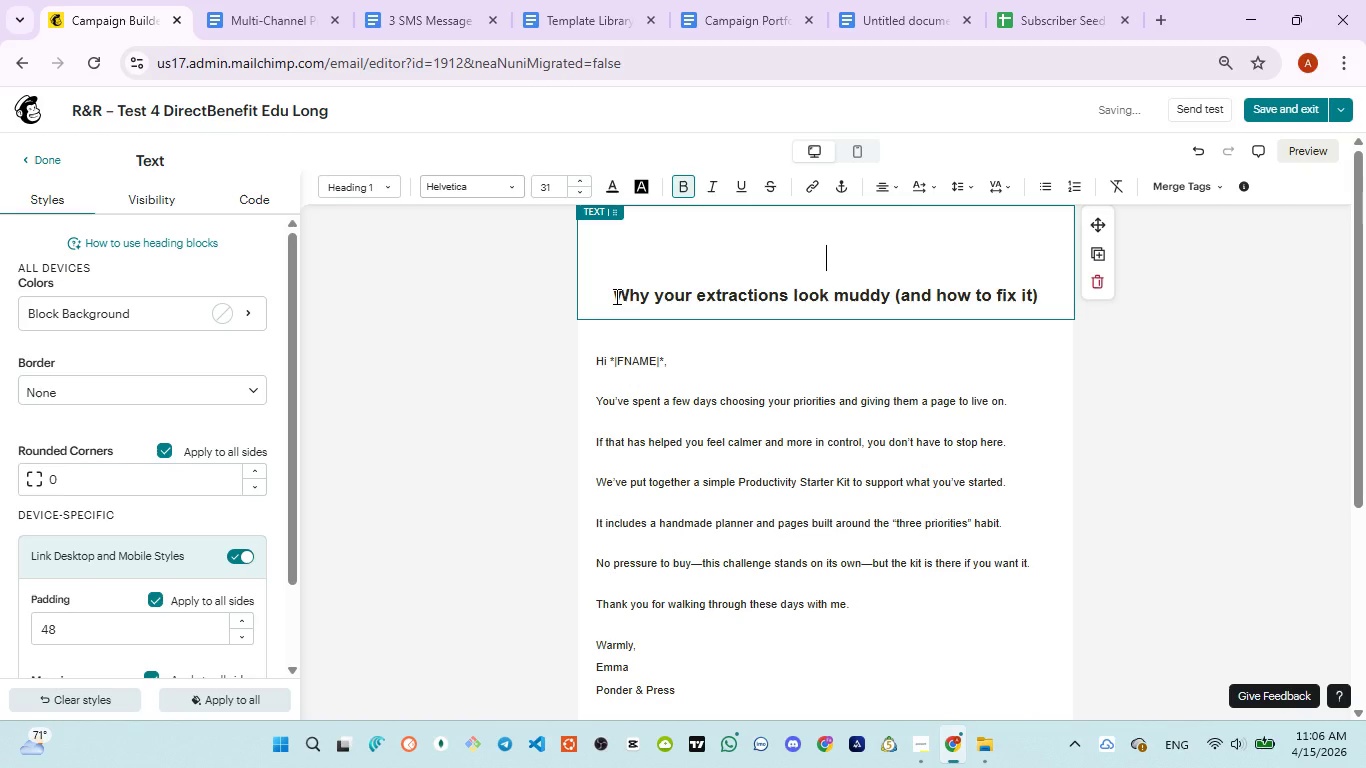 
left_click([615, 296])
 